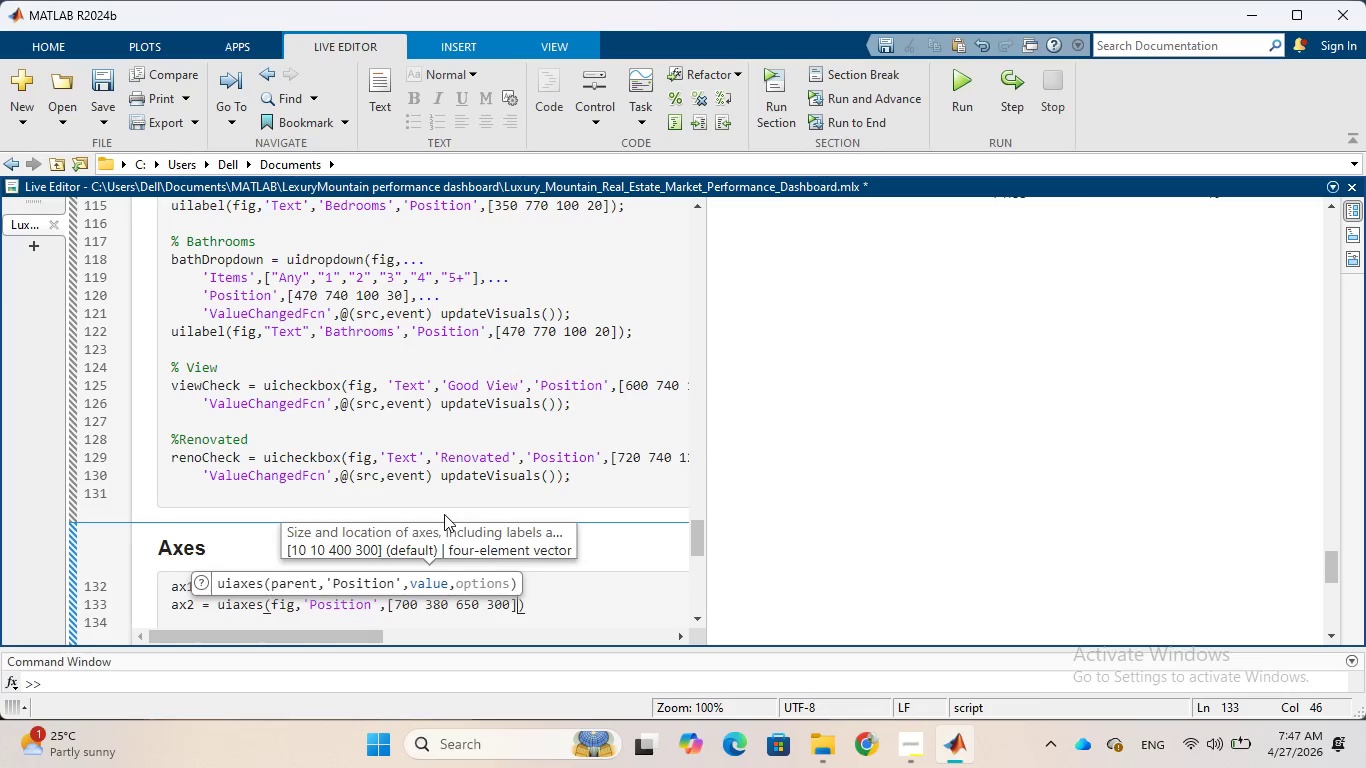 
key(ArrowRight)
 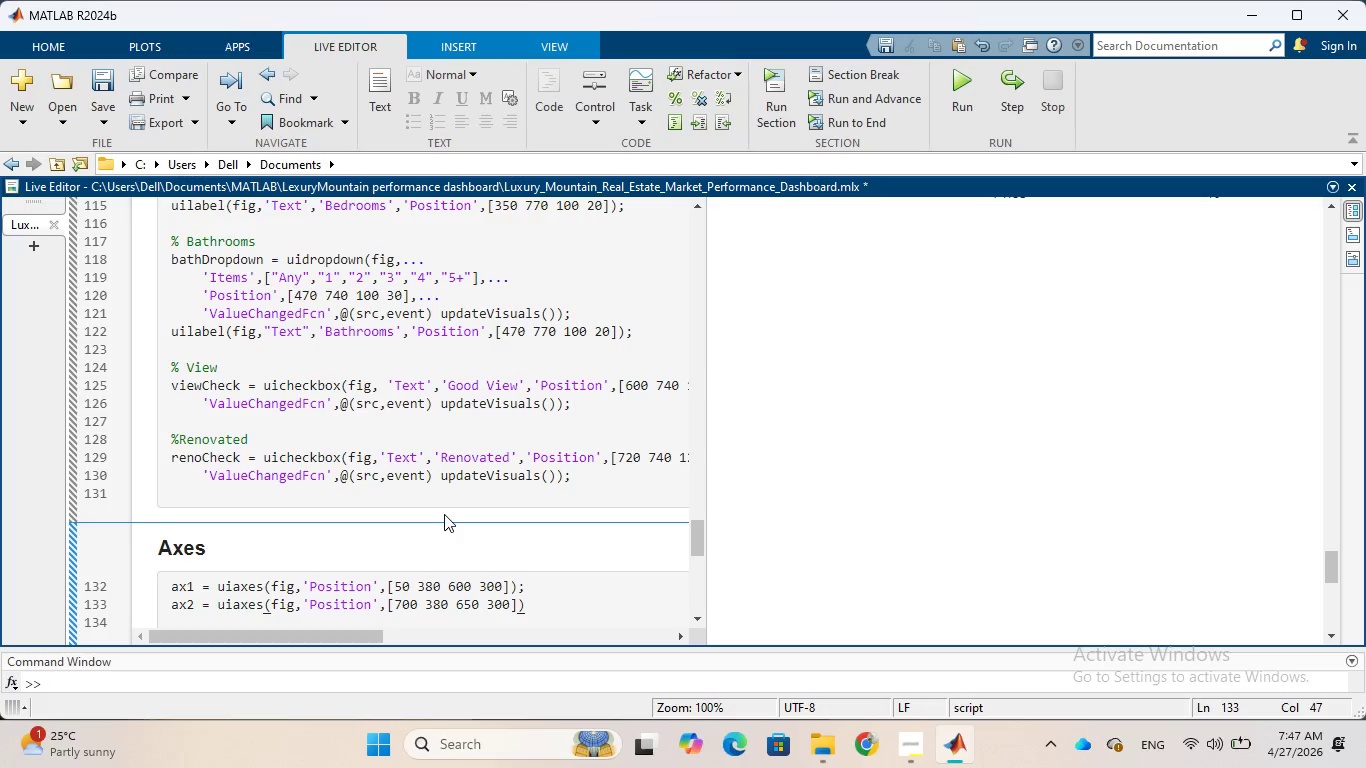 
key(Semicolon)
 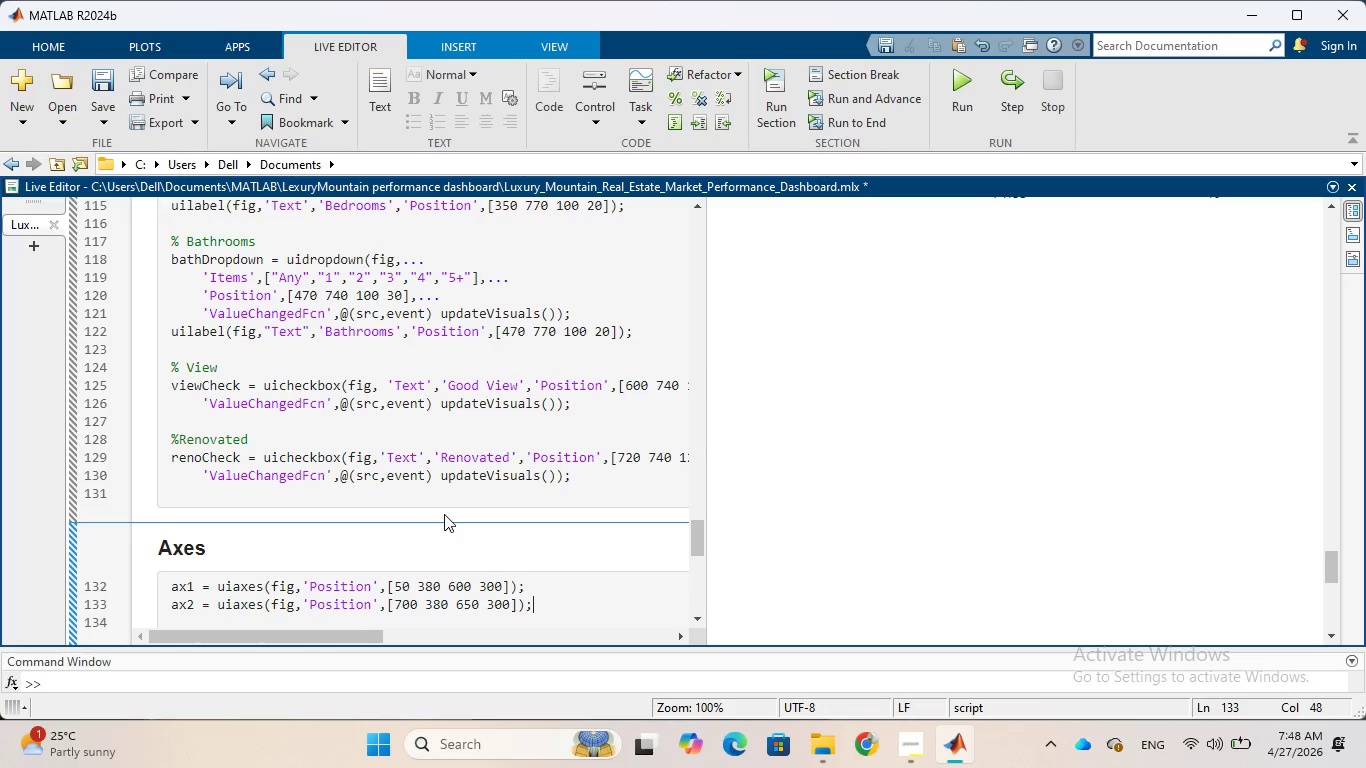 
key(Enter)
 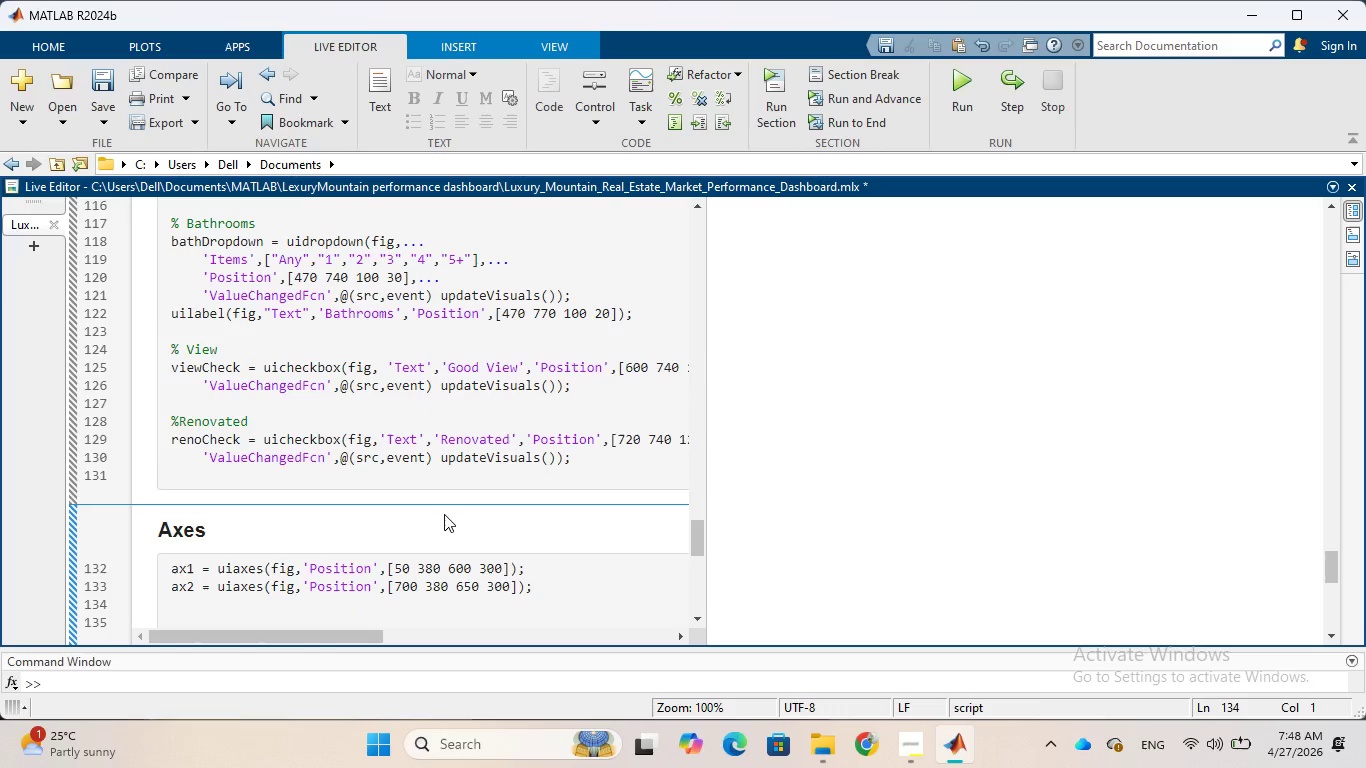 
type(ax3 = uiaxes(fig)
 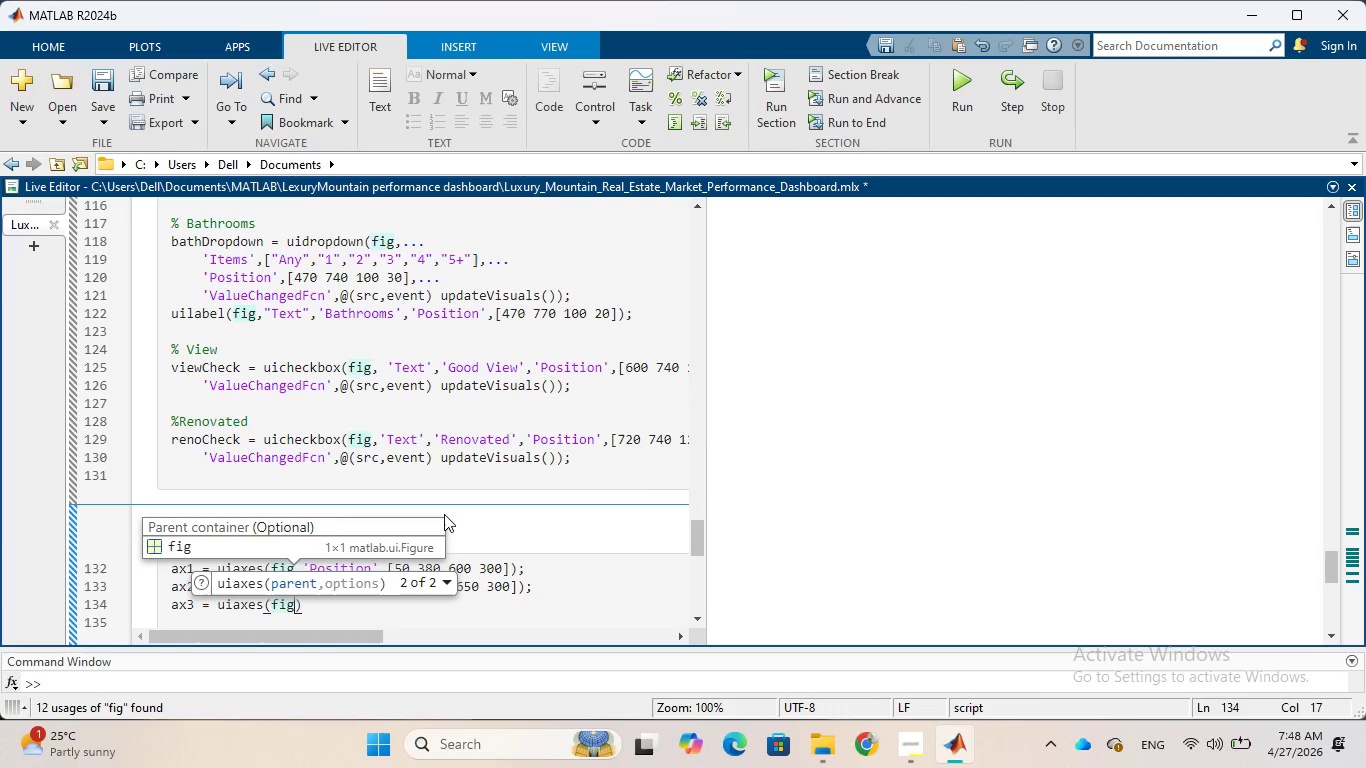 
key(Comma)
 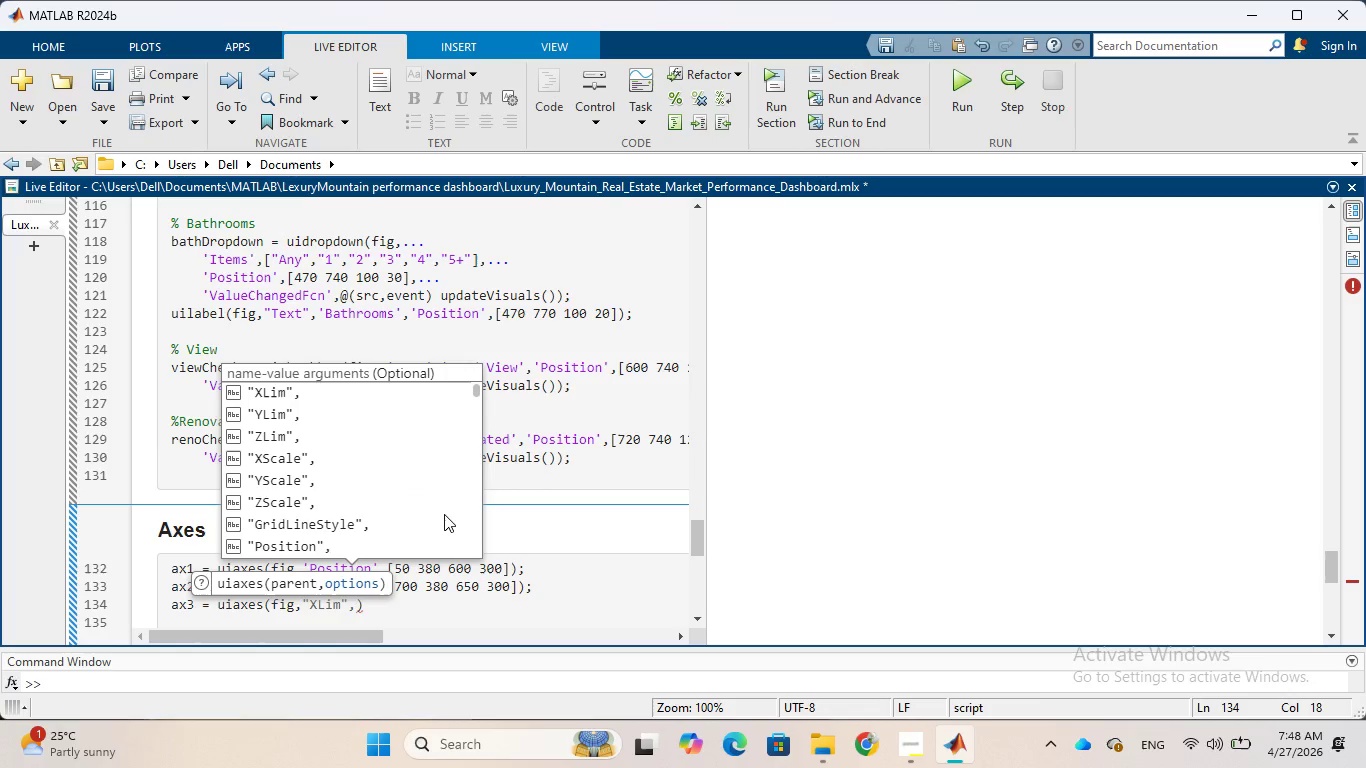 
wait(6.88)
 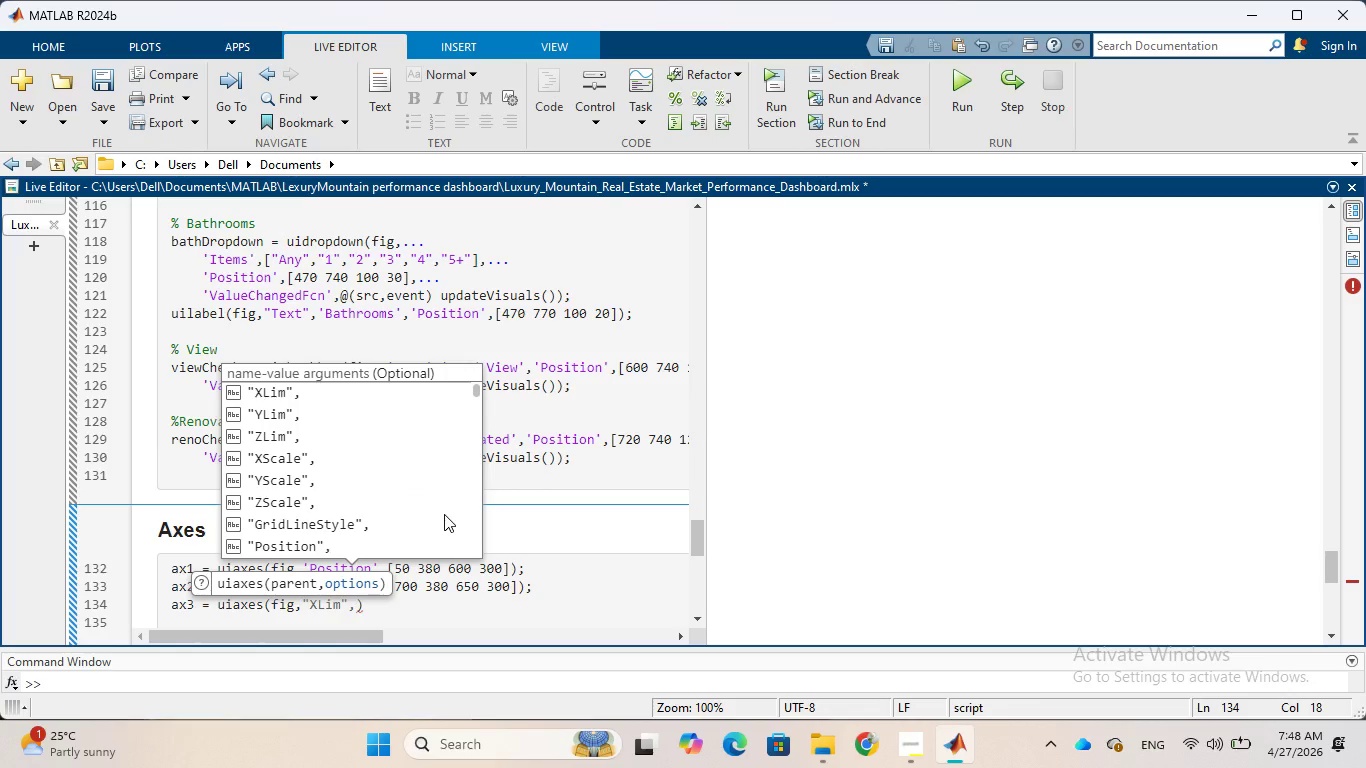 
type('Positon)
 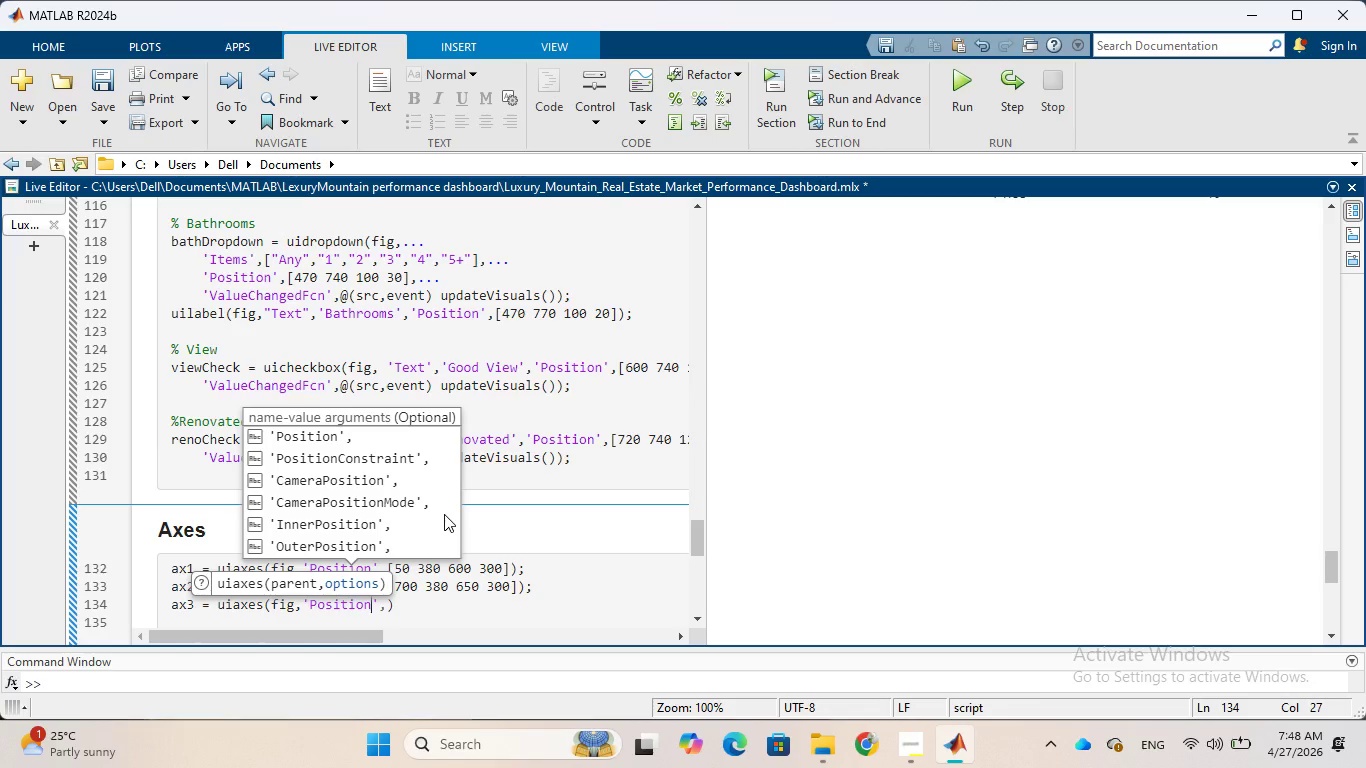 
key(ArrowRight)
 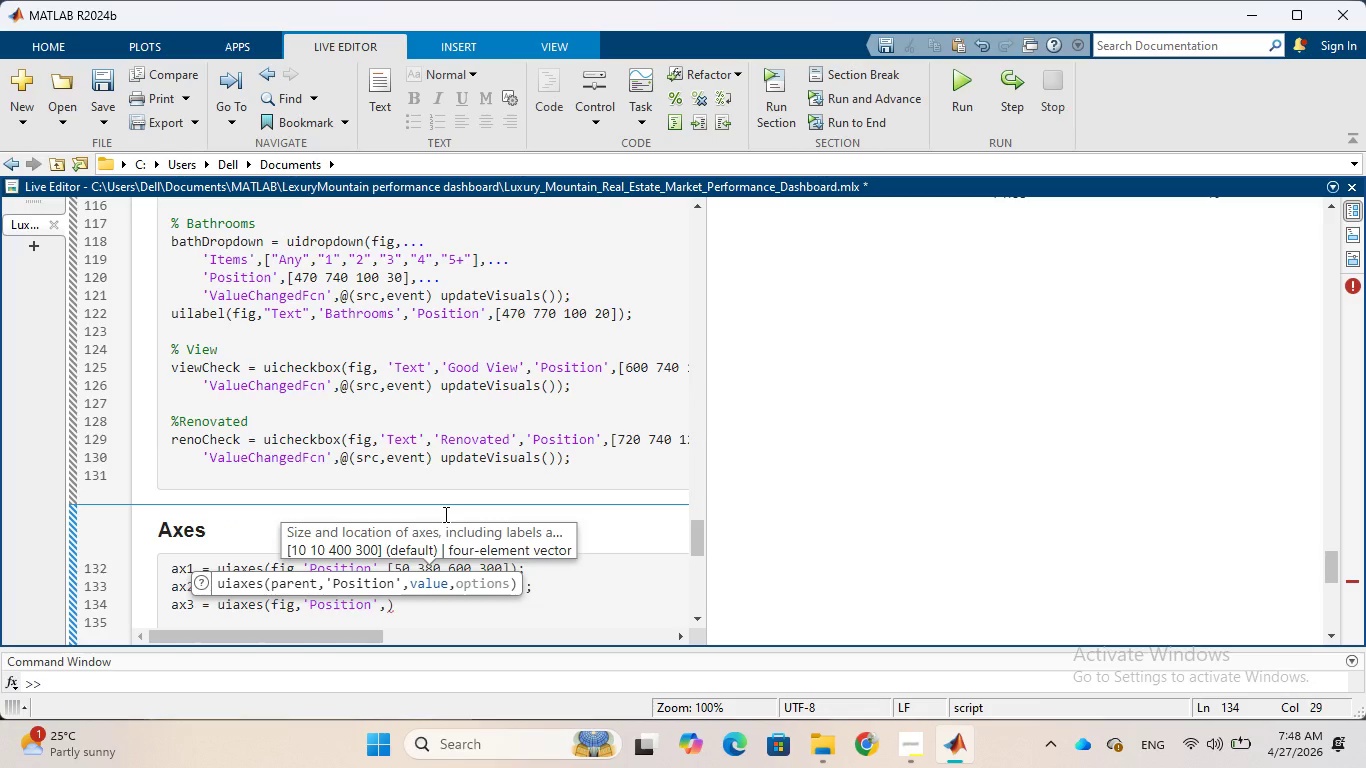 
type([50,)
key(Backspace)
type( )
 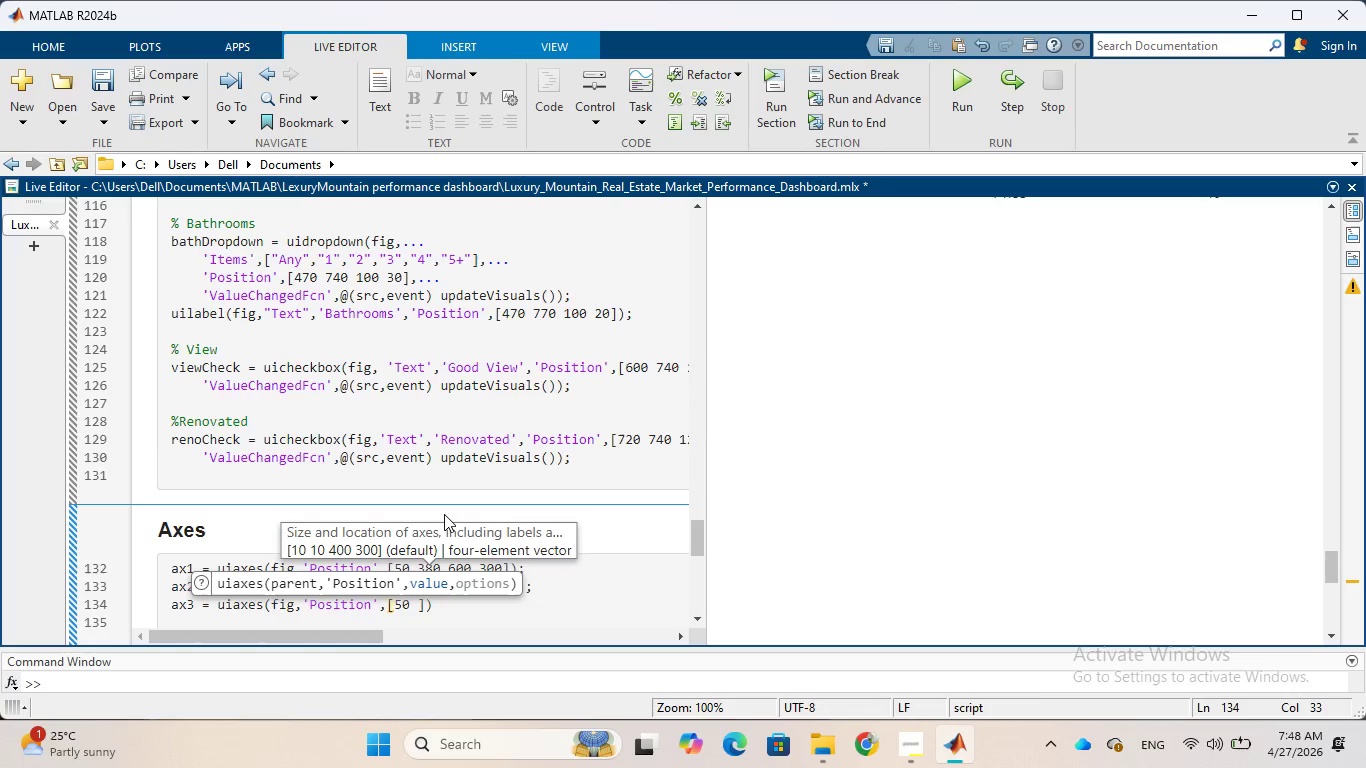 
type(50 1300 250)
 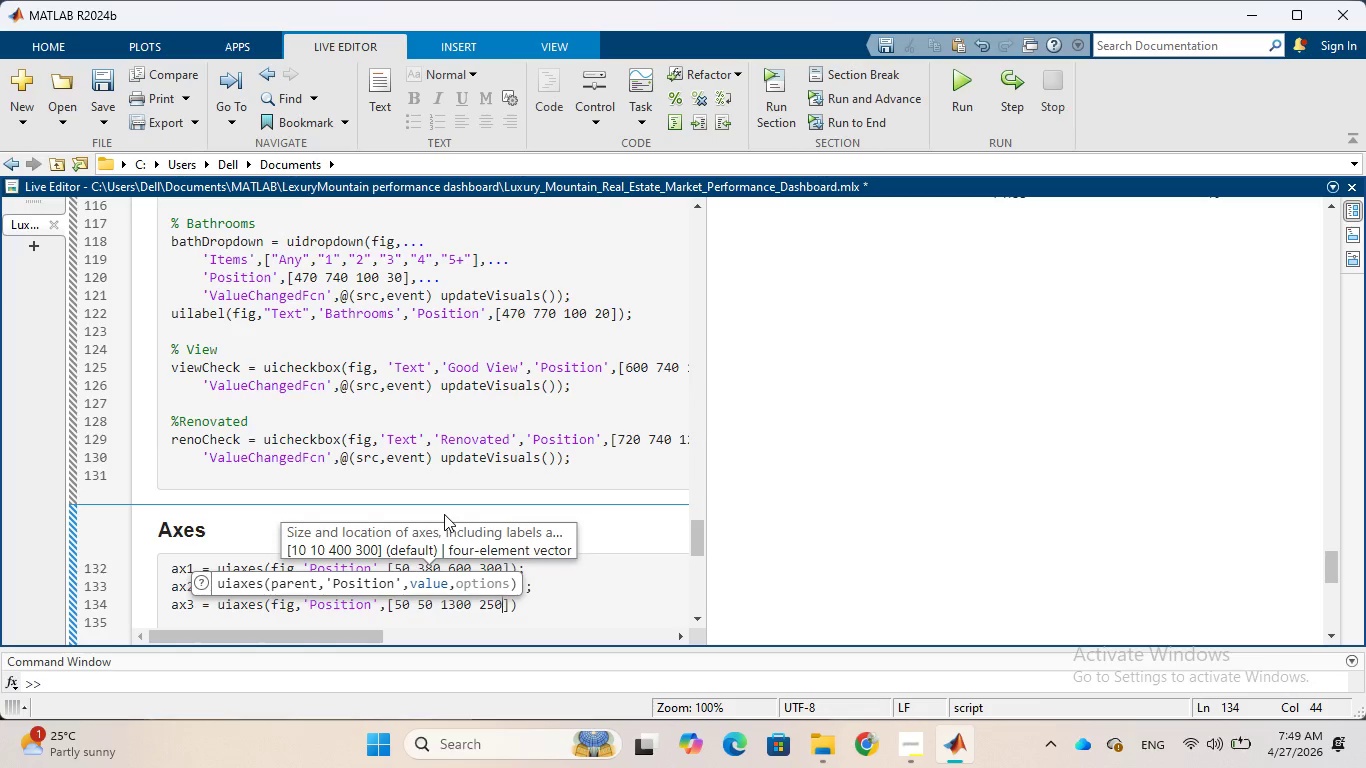 
key(ArrowRight)
 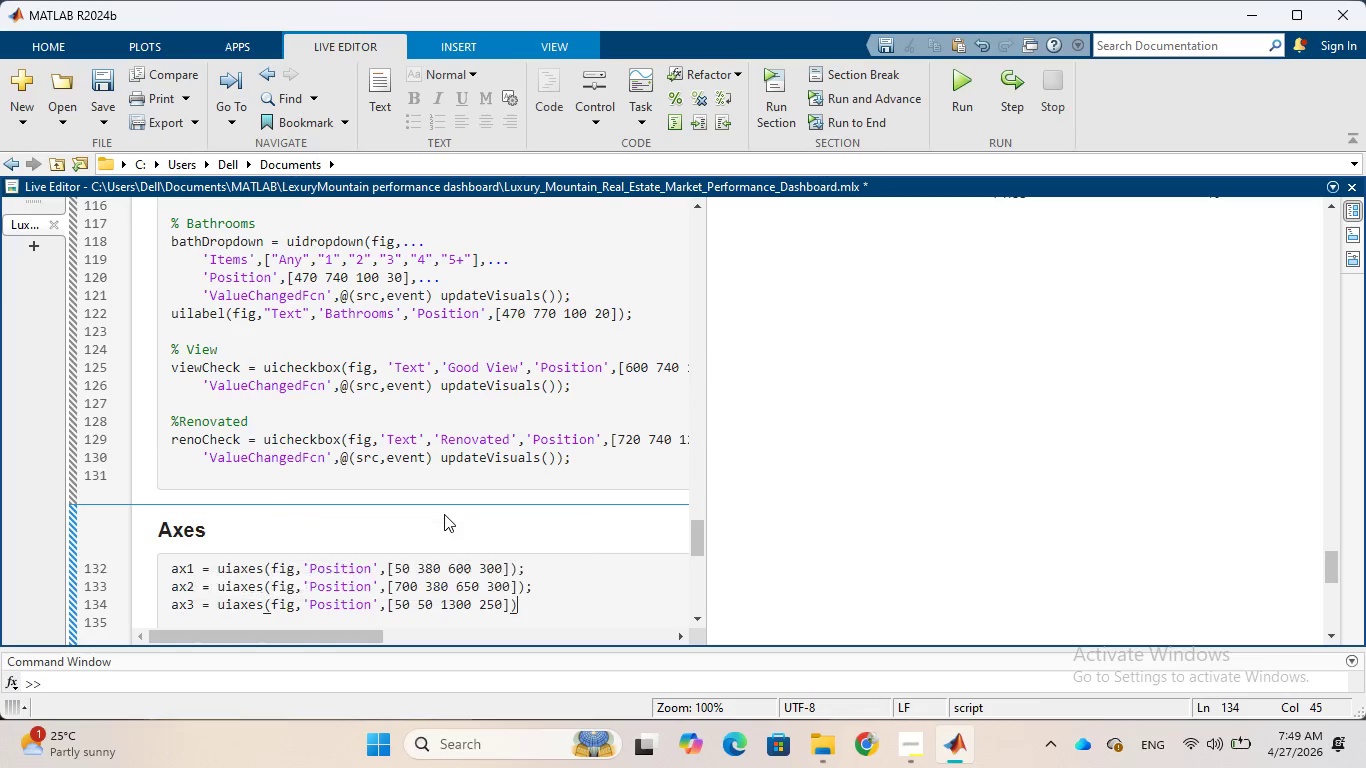 
key(ArrowRight)
 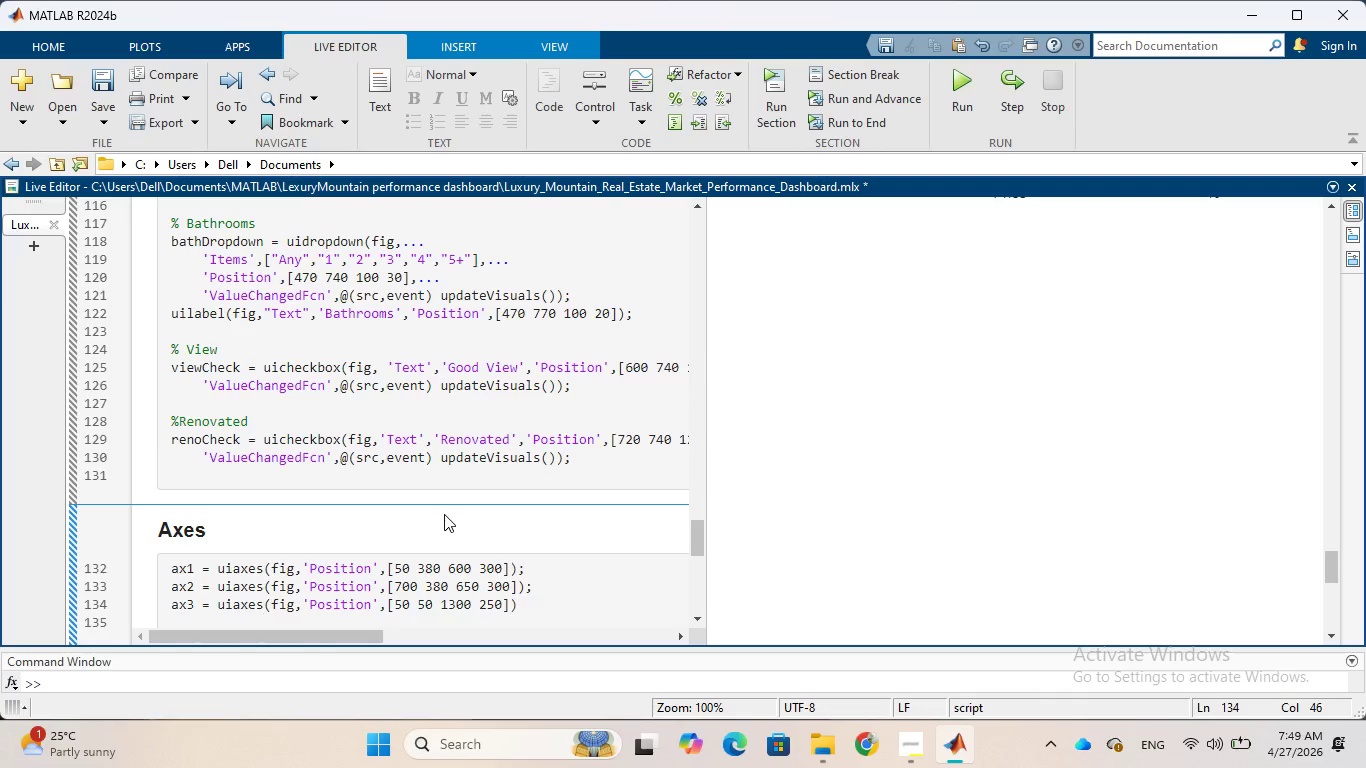 
key(Semicolon)
 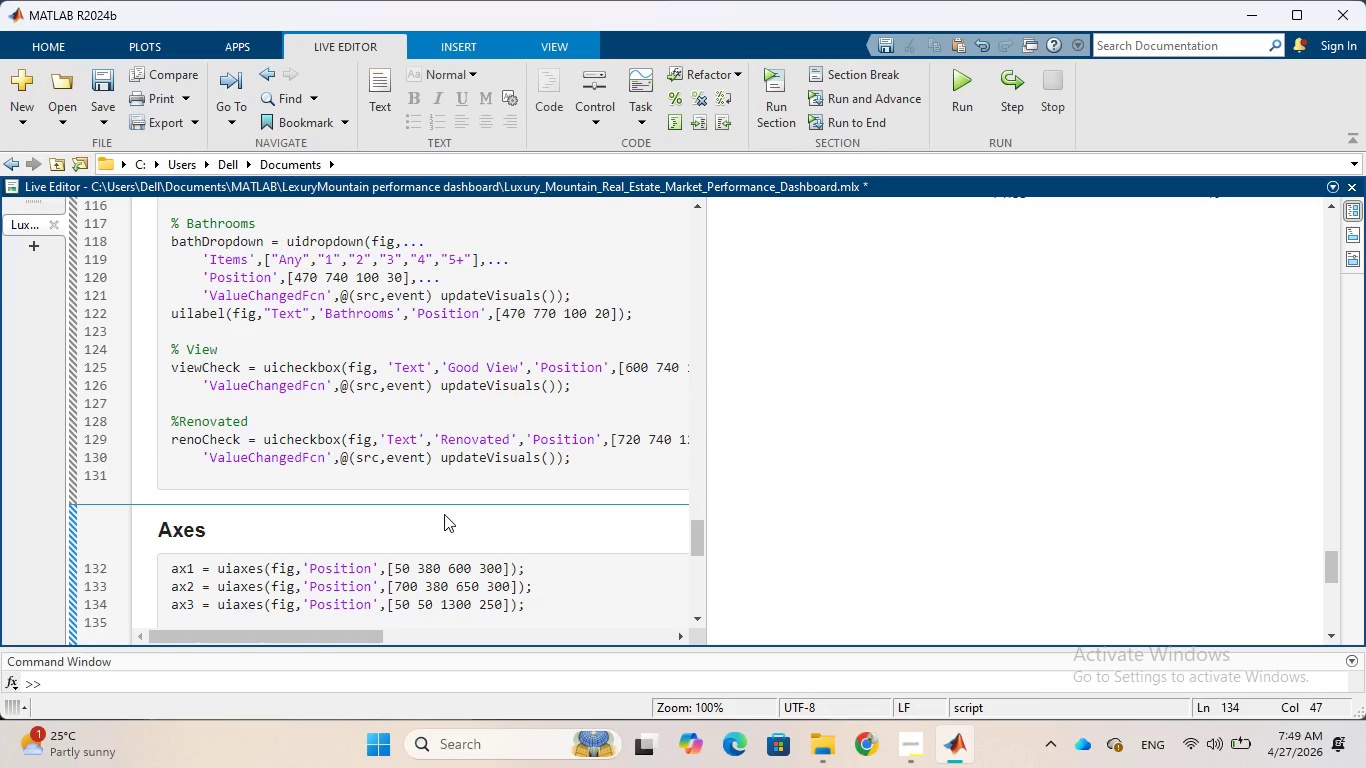 
key(Enter)
 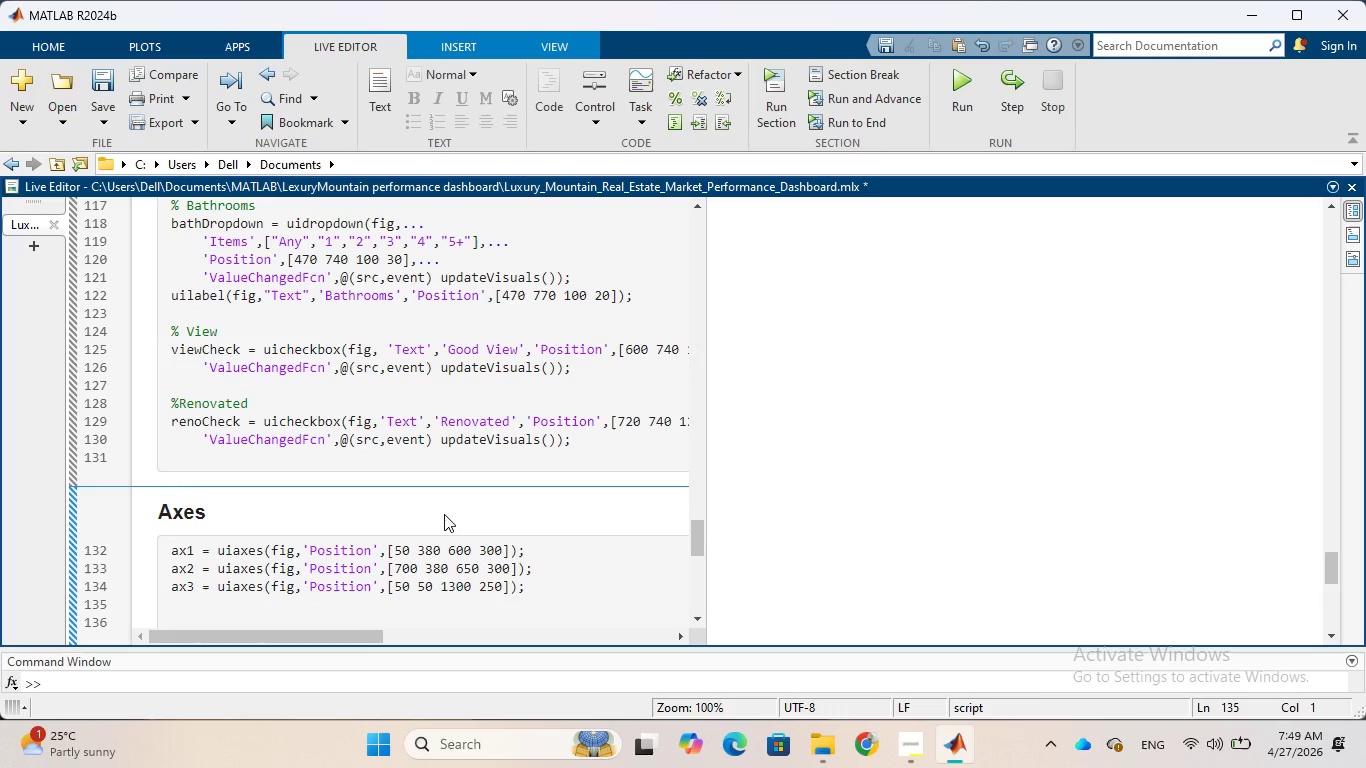 
wait(7.91)
 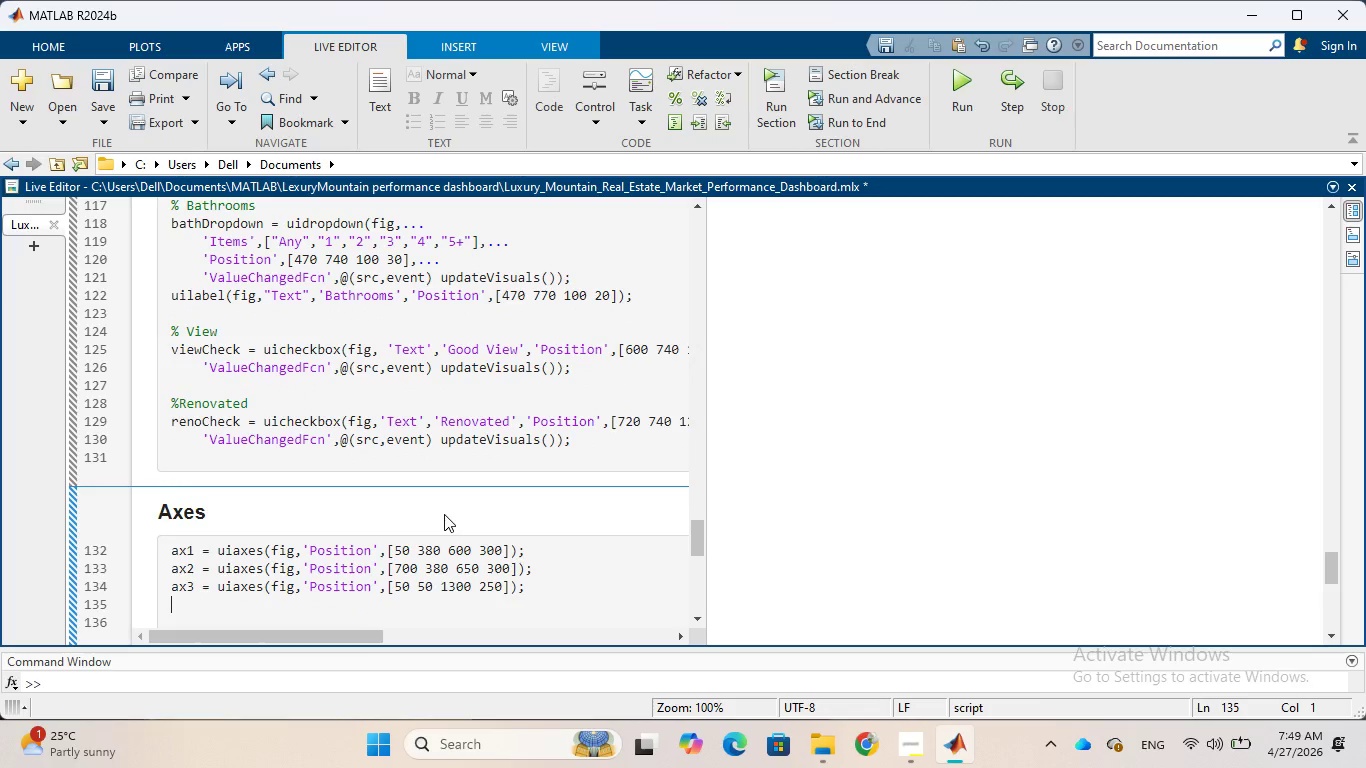 
key(Enter)
 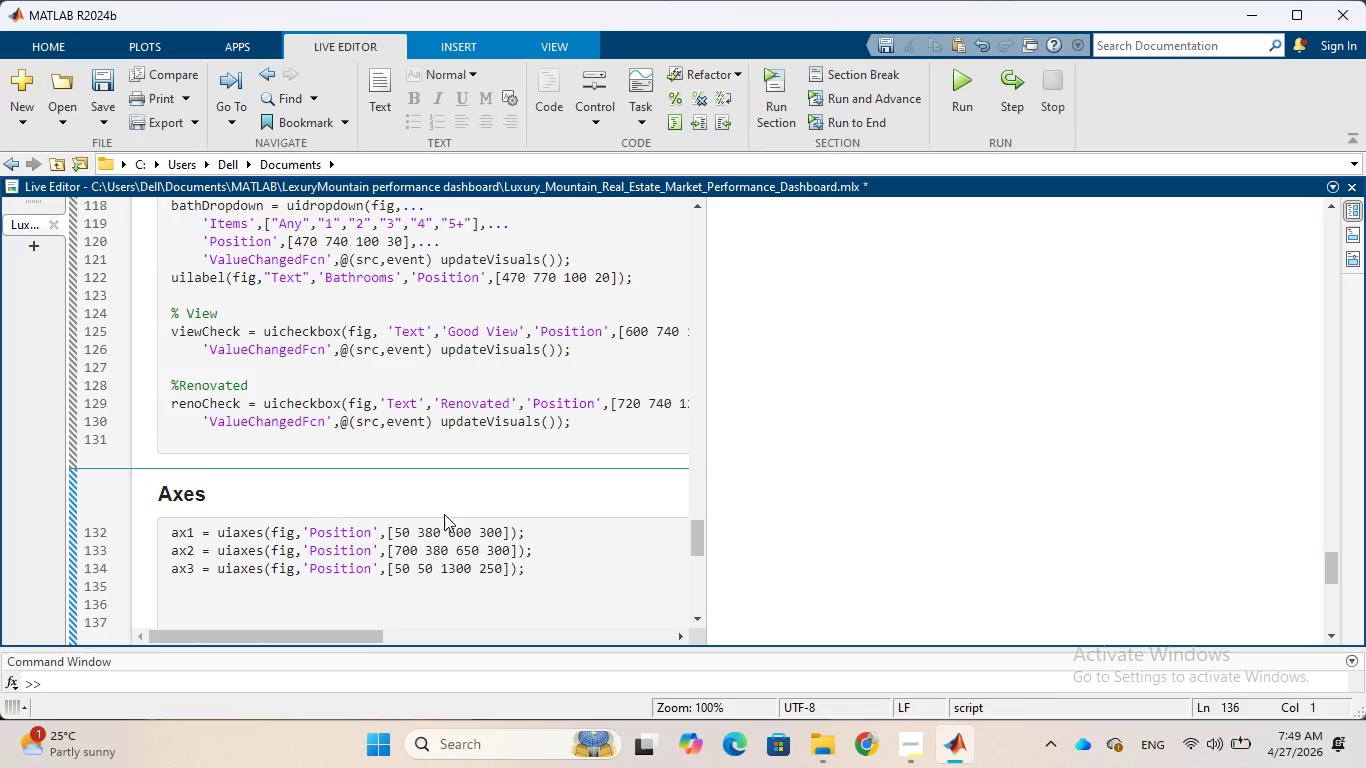 
wait(14.91)
 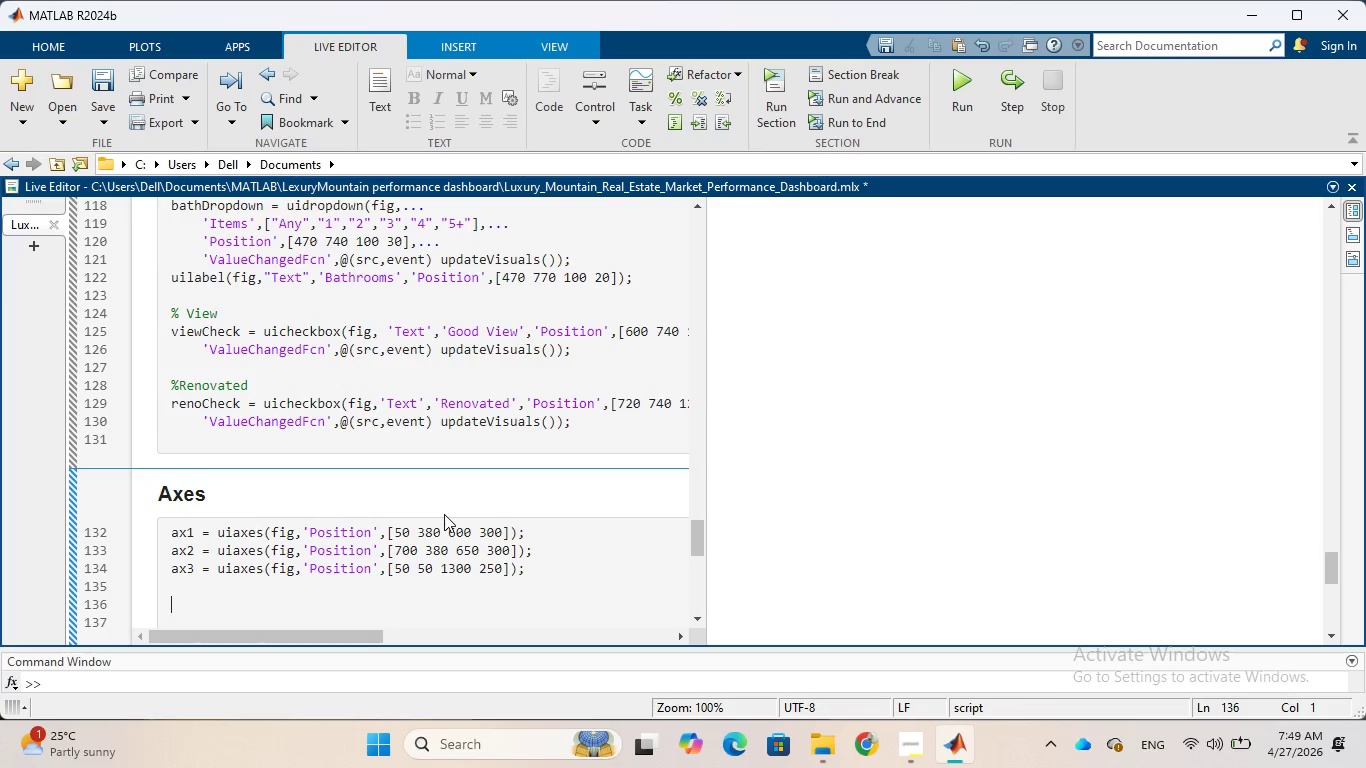 
type(%% )
 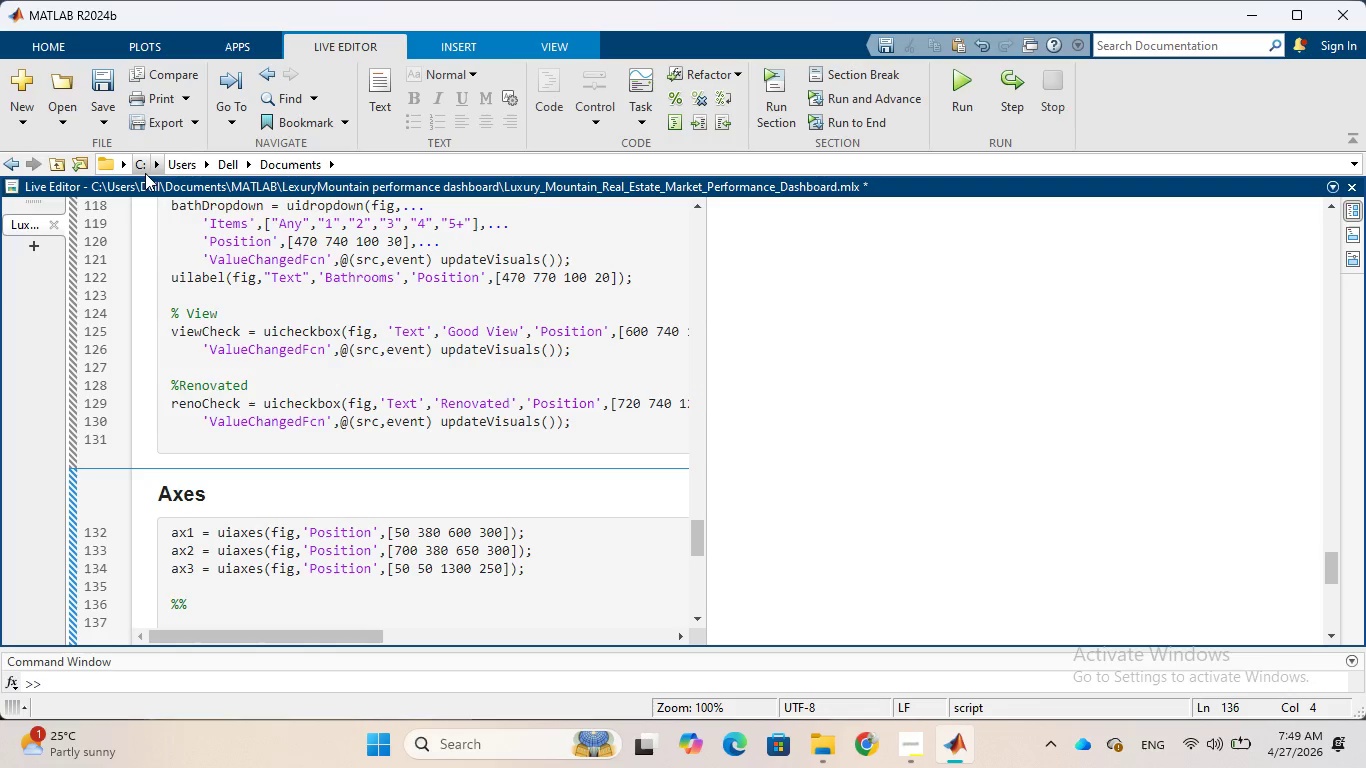 
wait(5.62)
 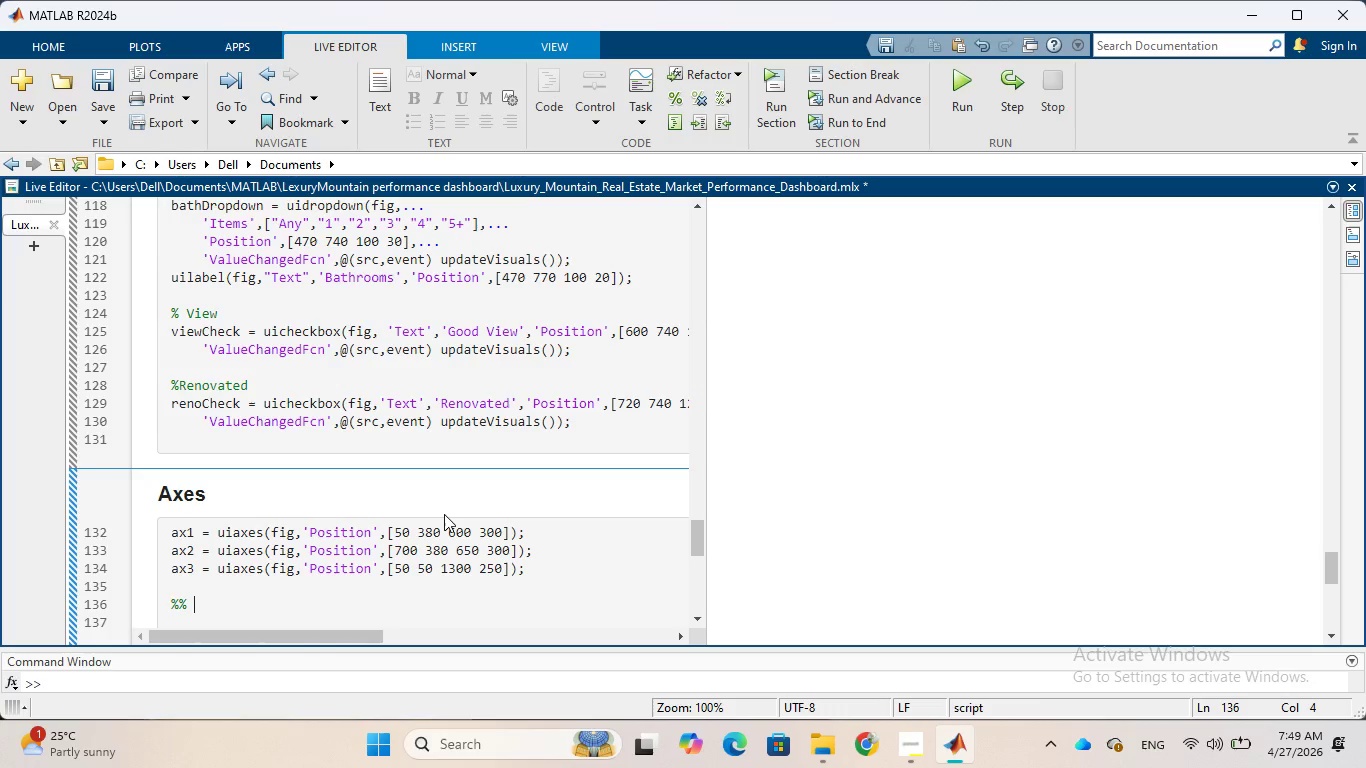 
left_click([106, 115])
 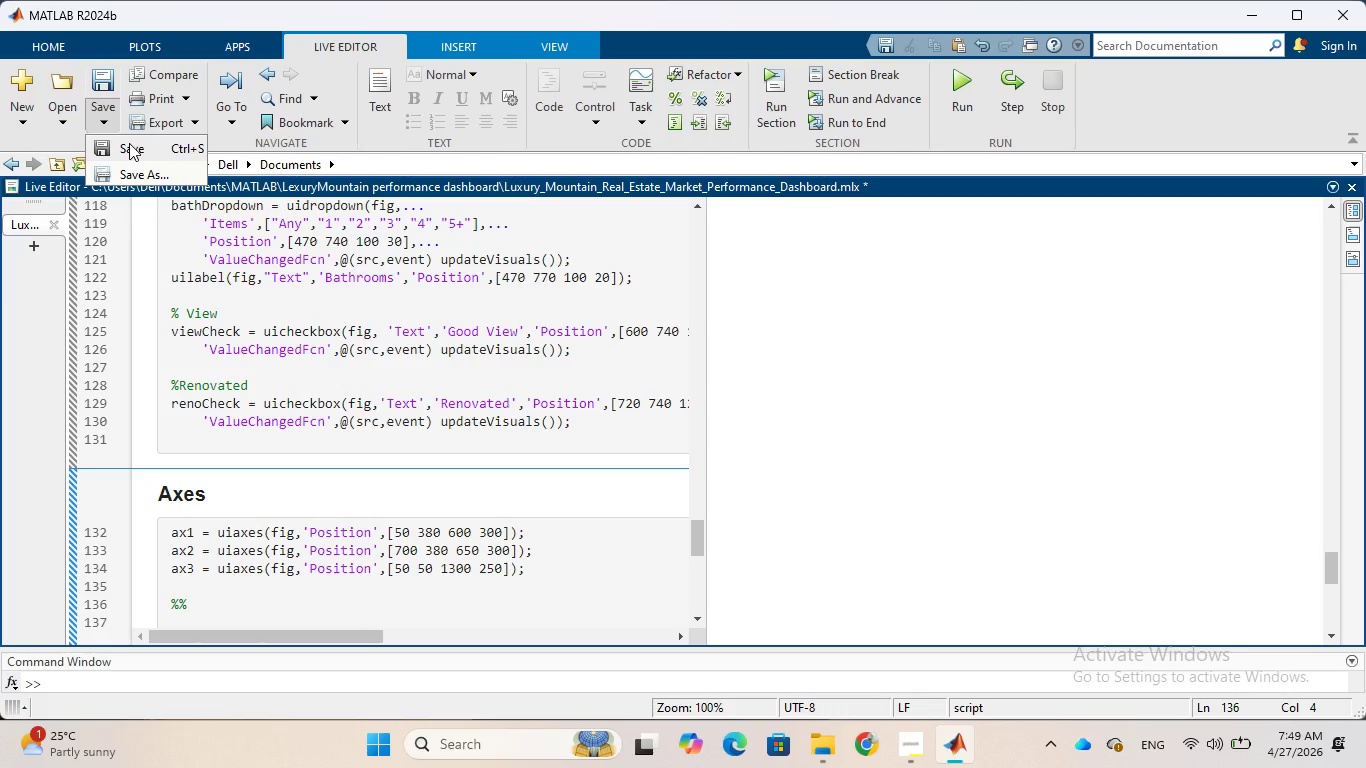 
left_click([129, 143])
 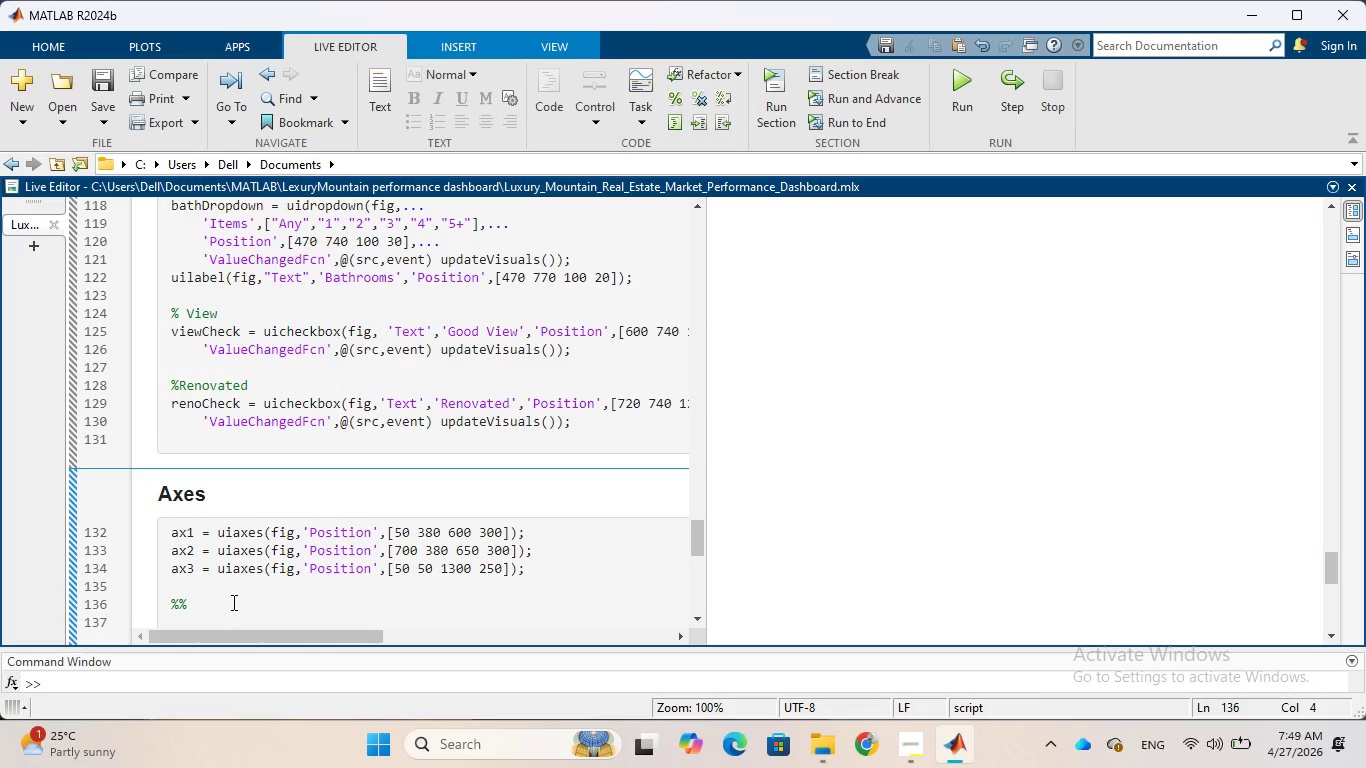 
type(func)
 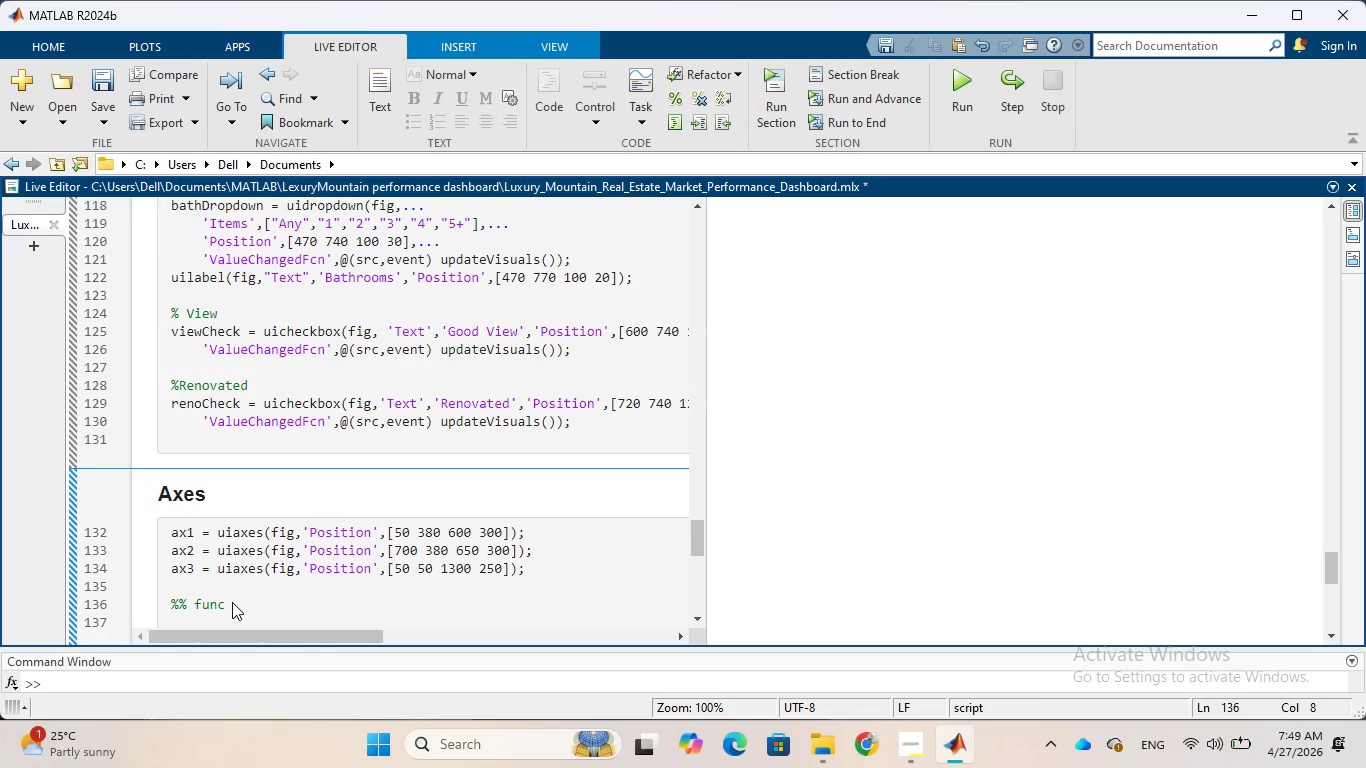 
key(Backspace)
key(Backspace)
key(Backspace)
key(Backspace)
type(Update Functio)
 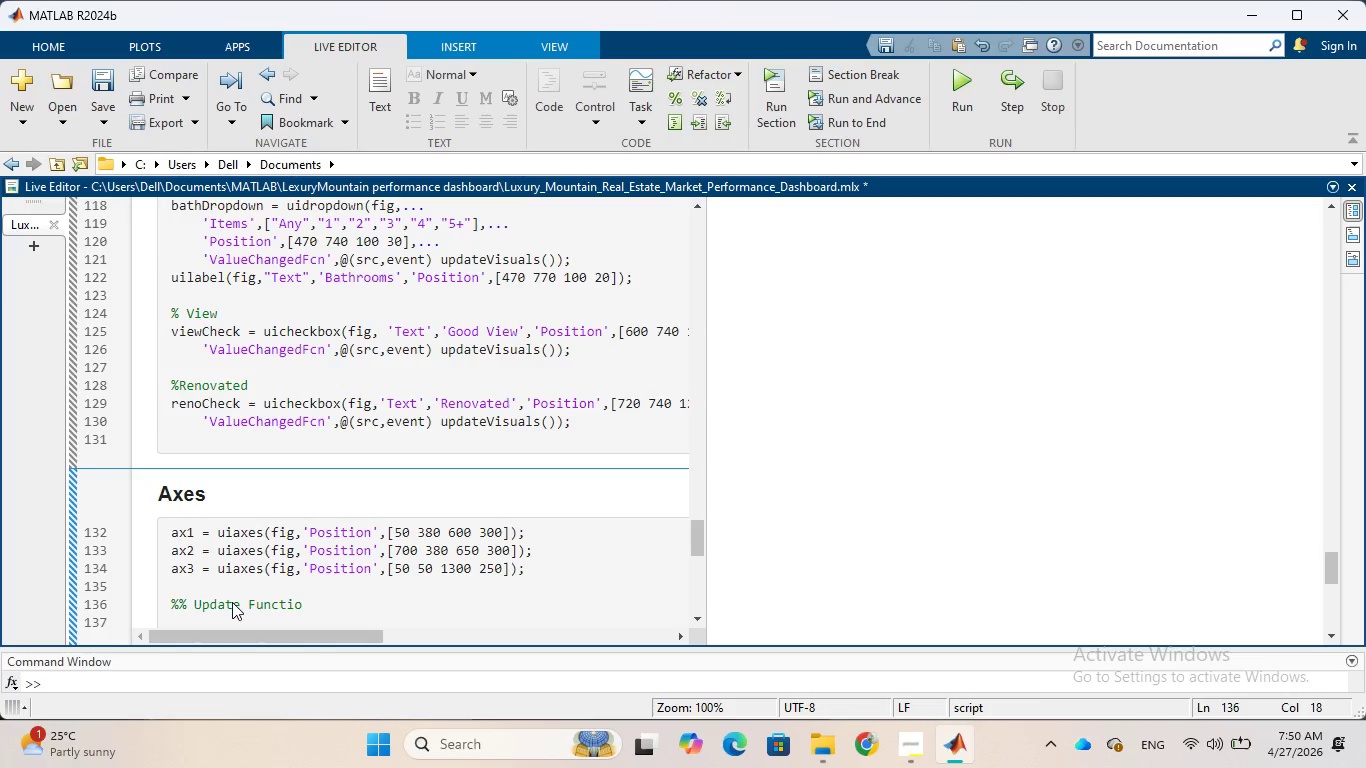 
key(N)
 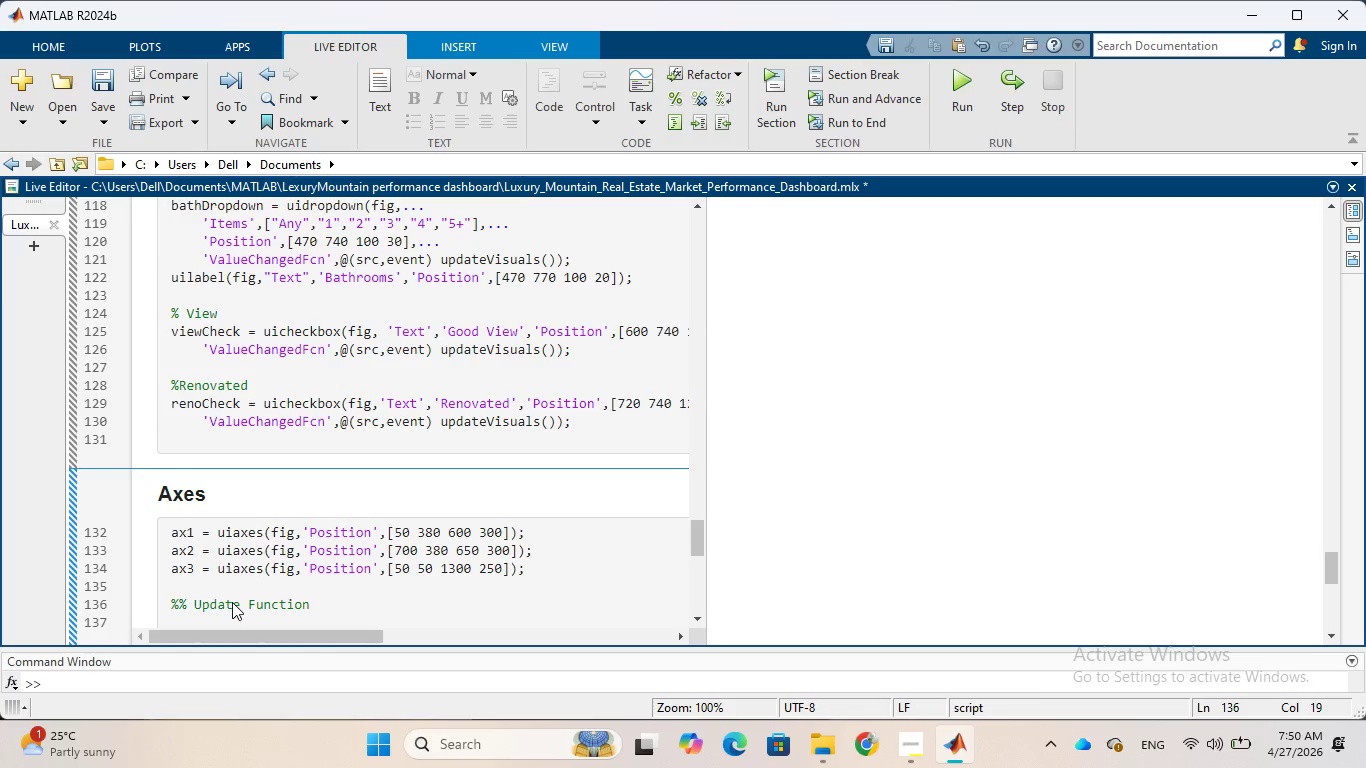 
key(Enter)
 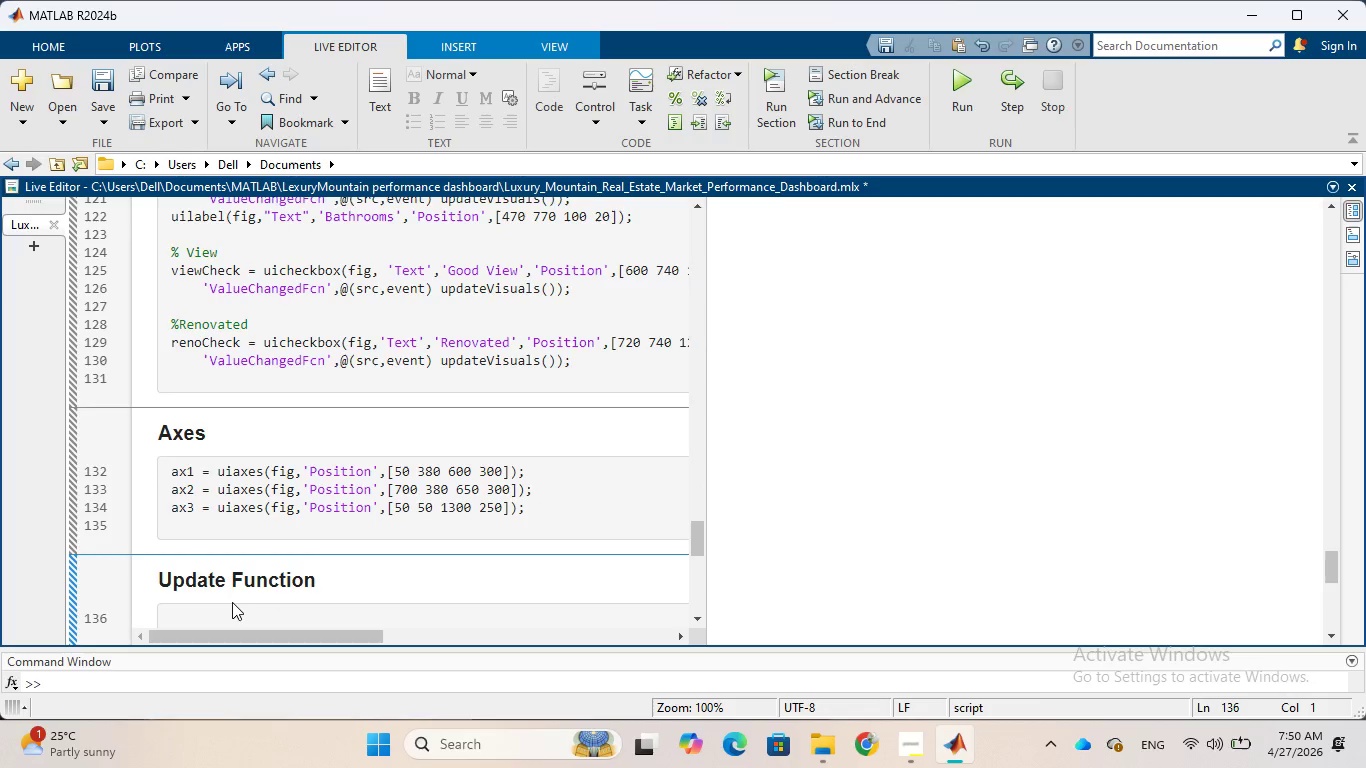 
type(function updateVisuals()
 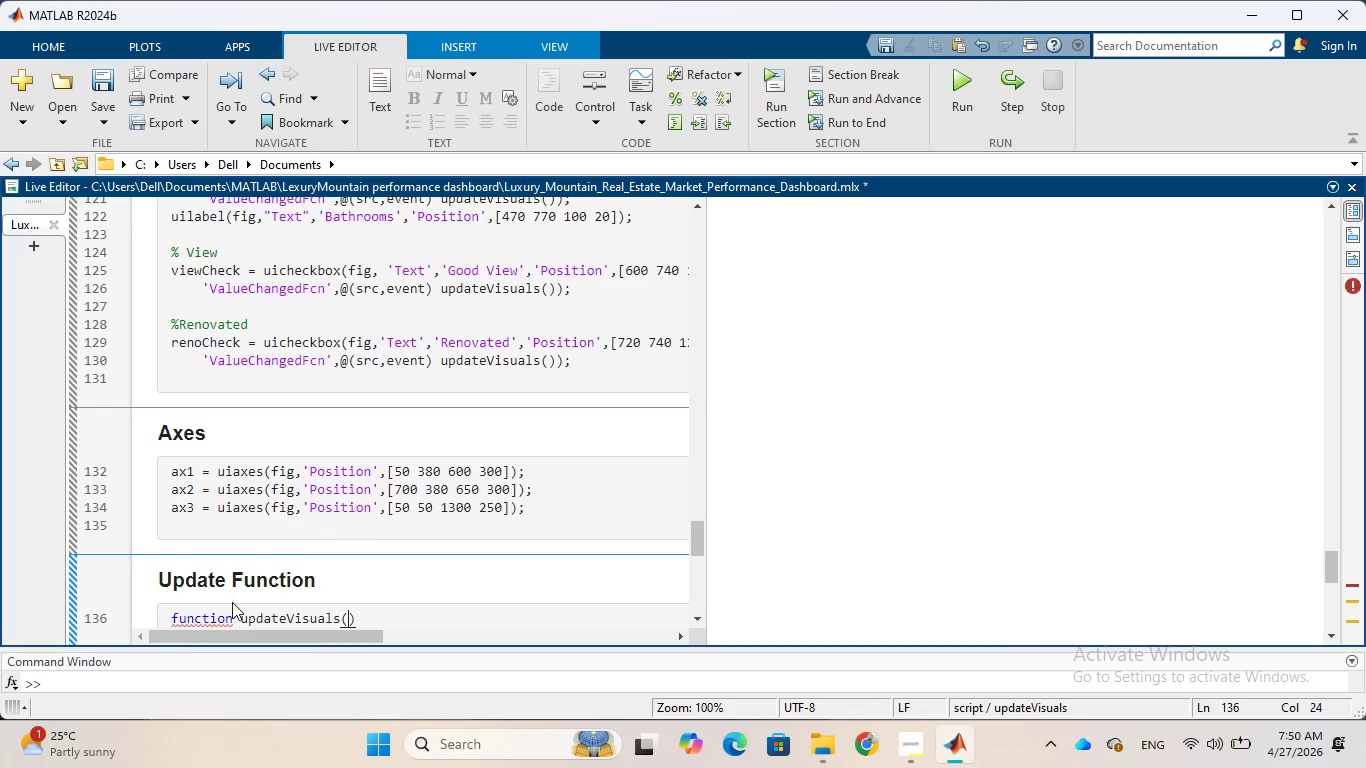 
key(ArrowRight)
 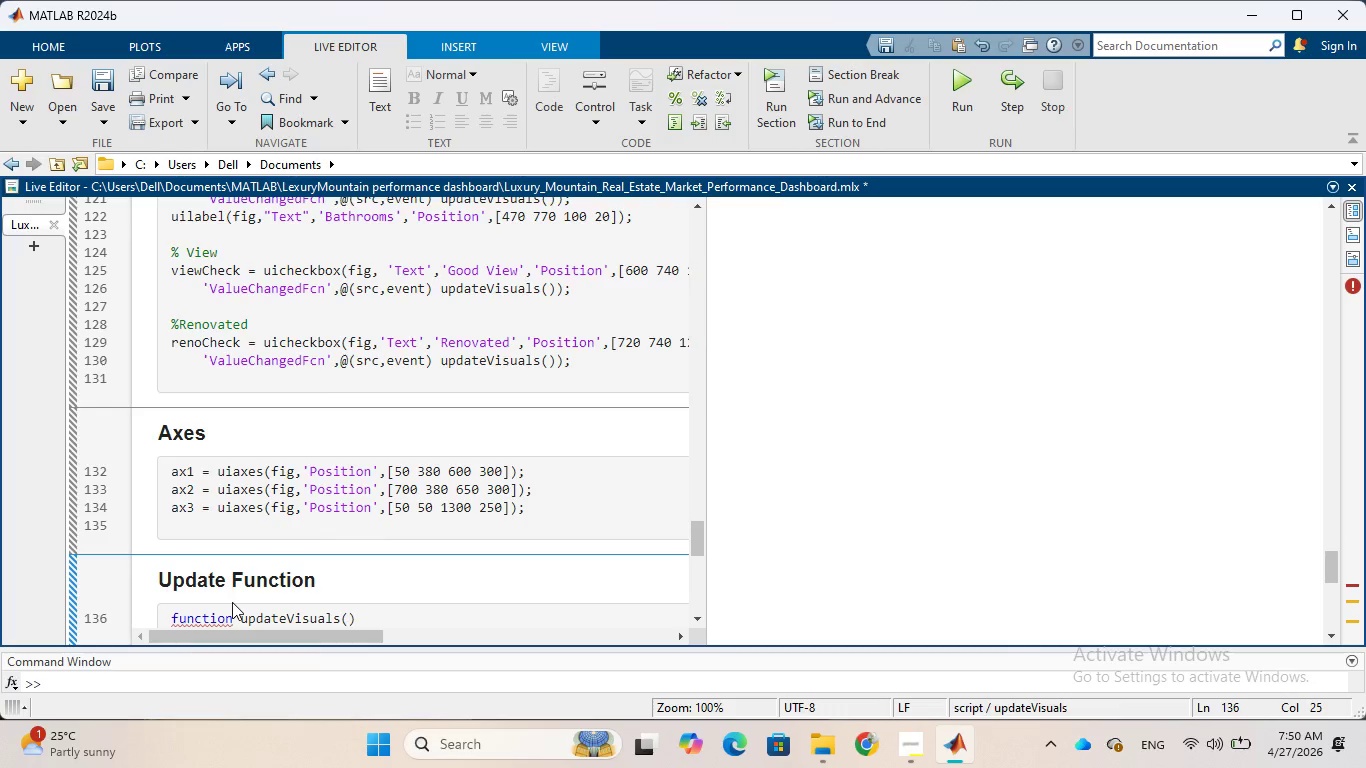 
key(Enter)
 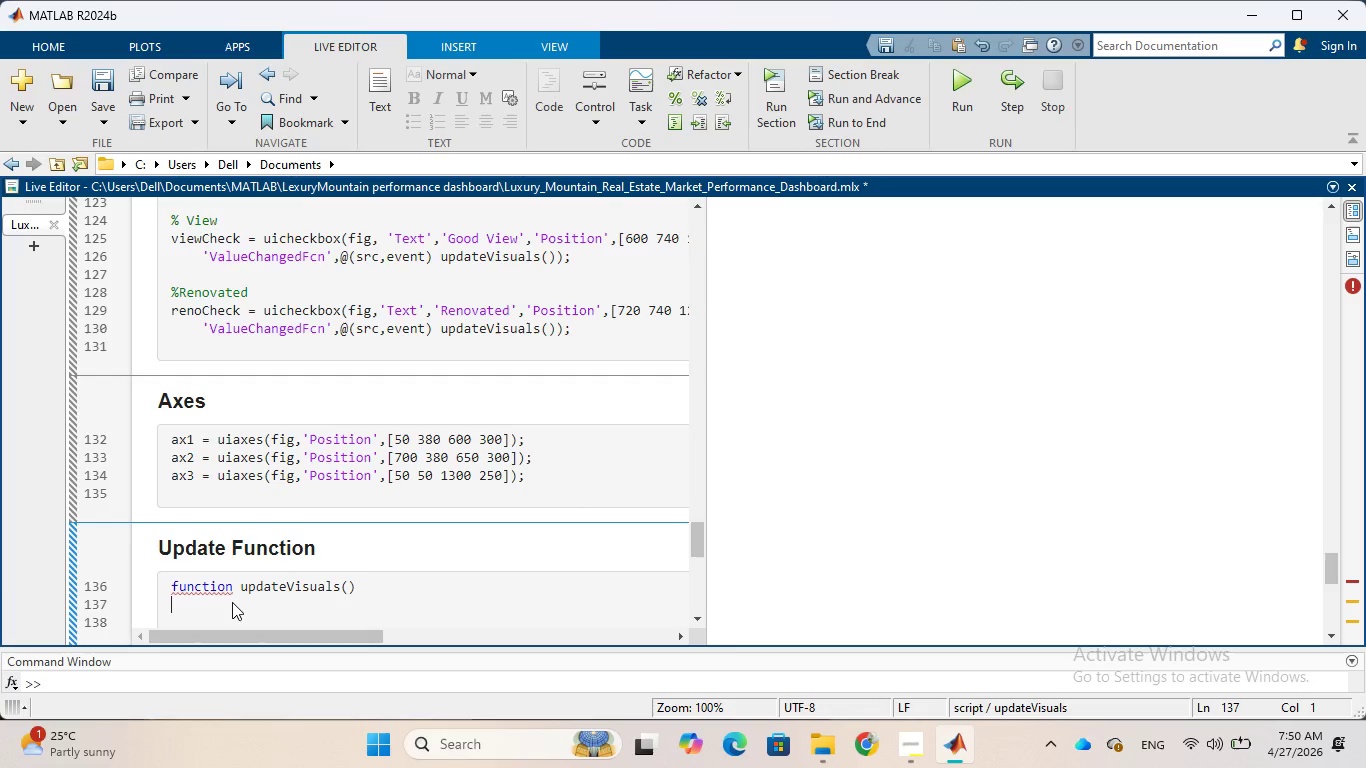 
wait(15.12)
 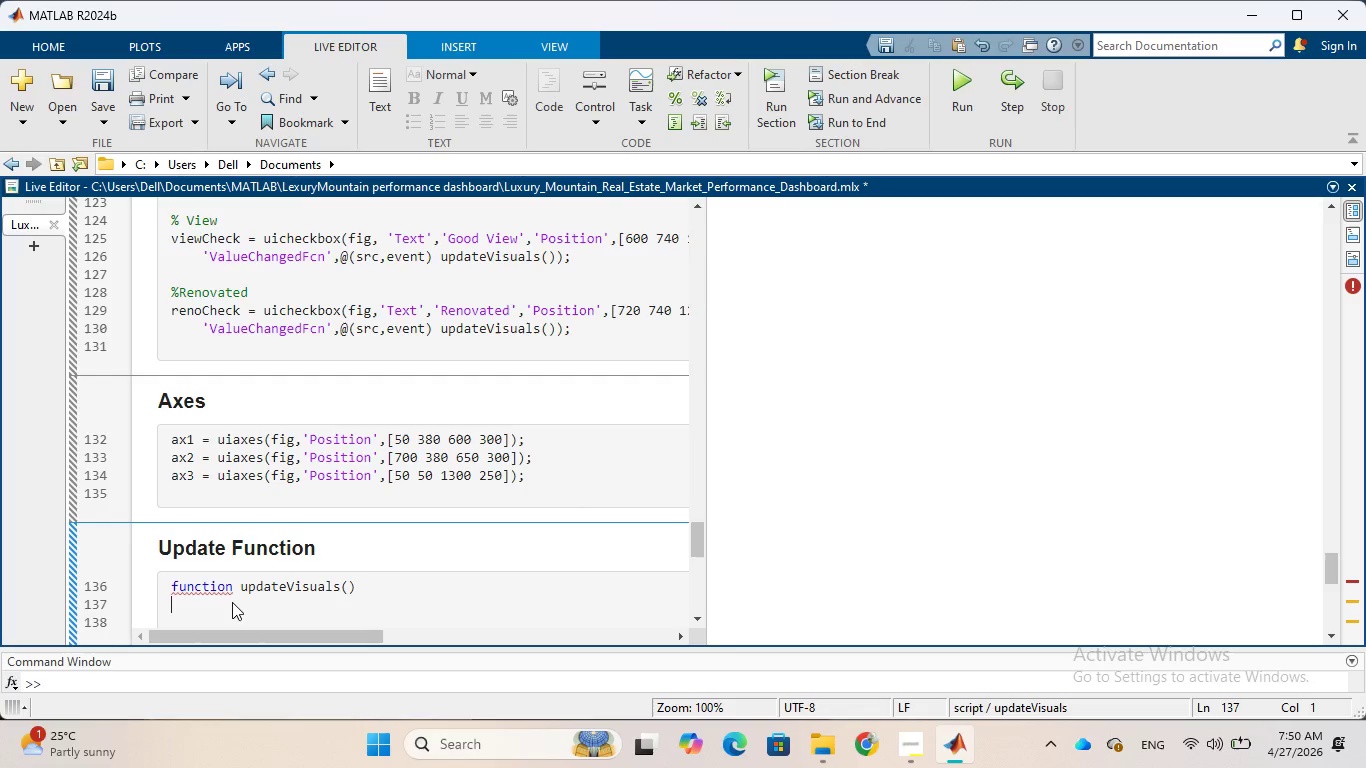 
left_click([202, 588])
 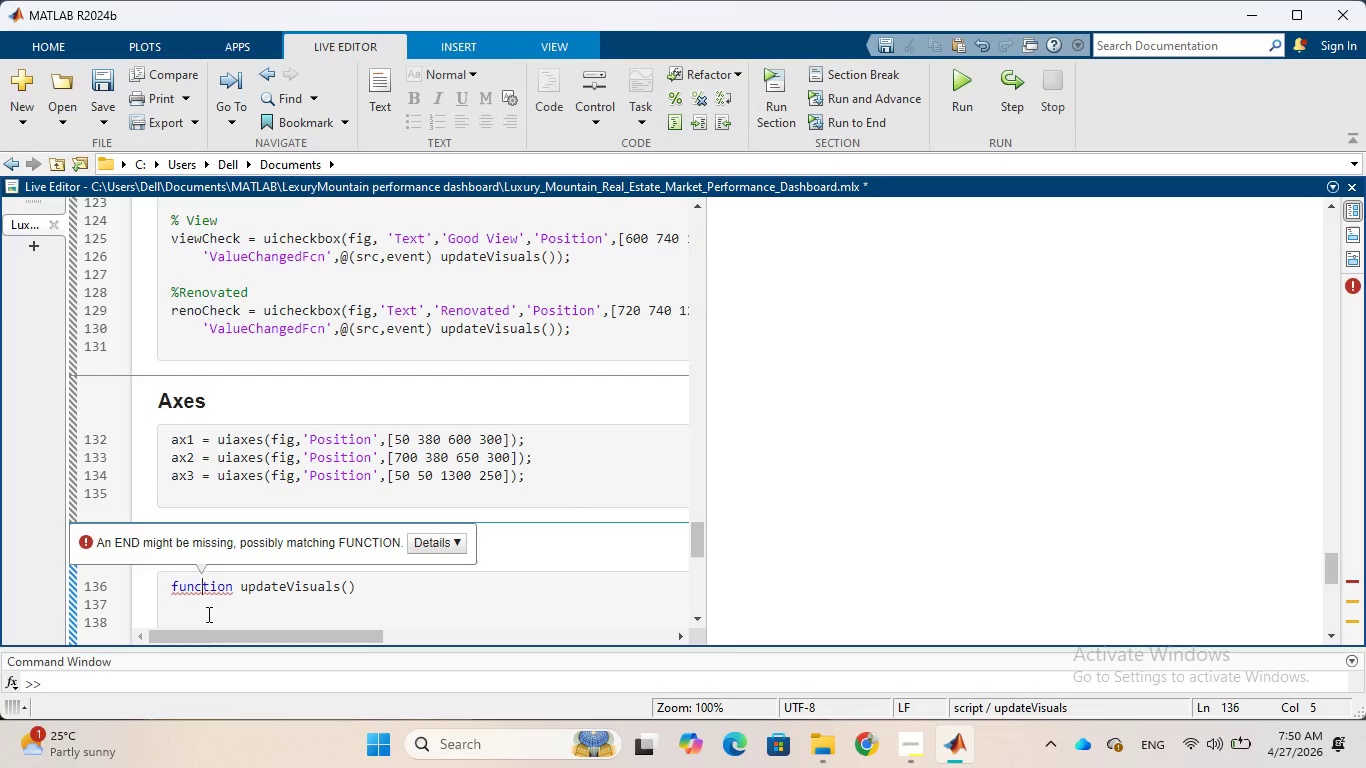 
left_click([210, 624])
 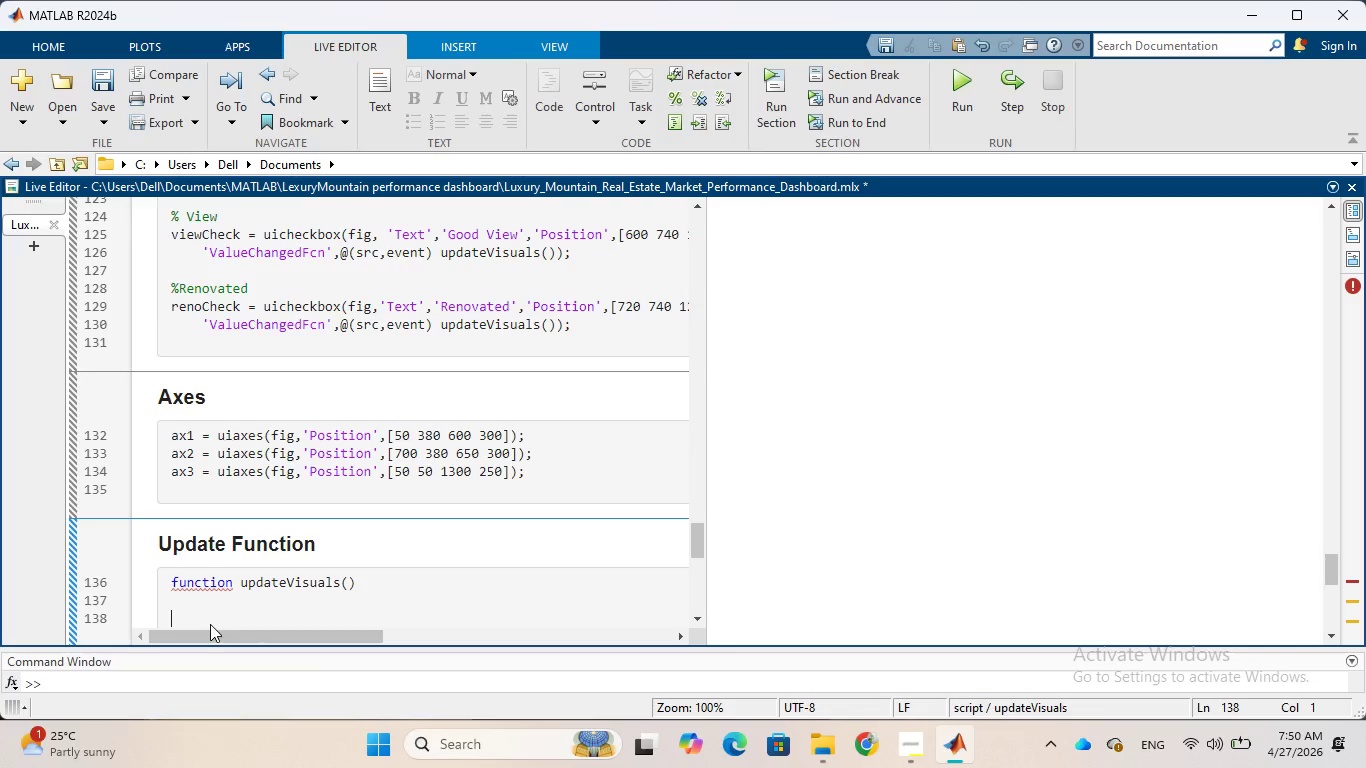 
type(end)
 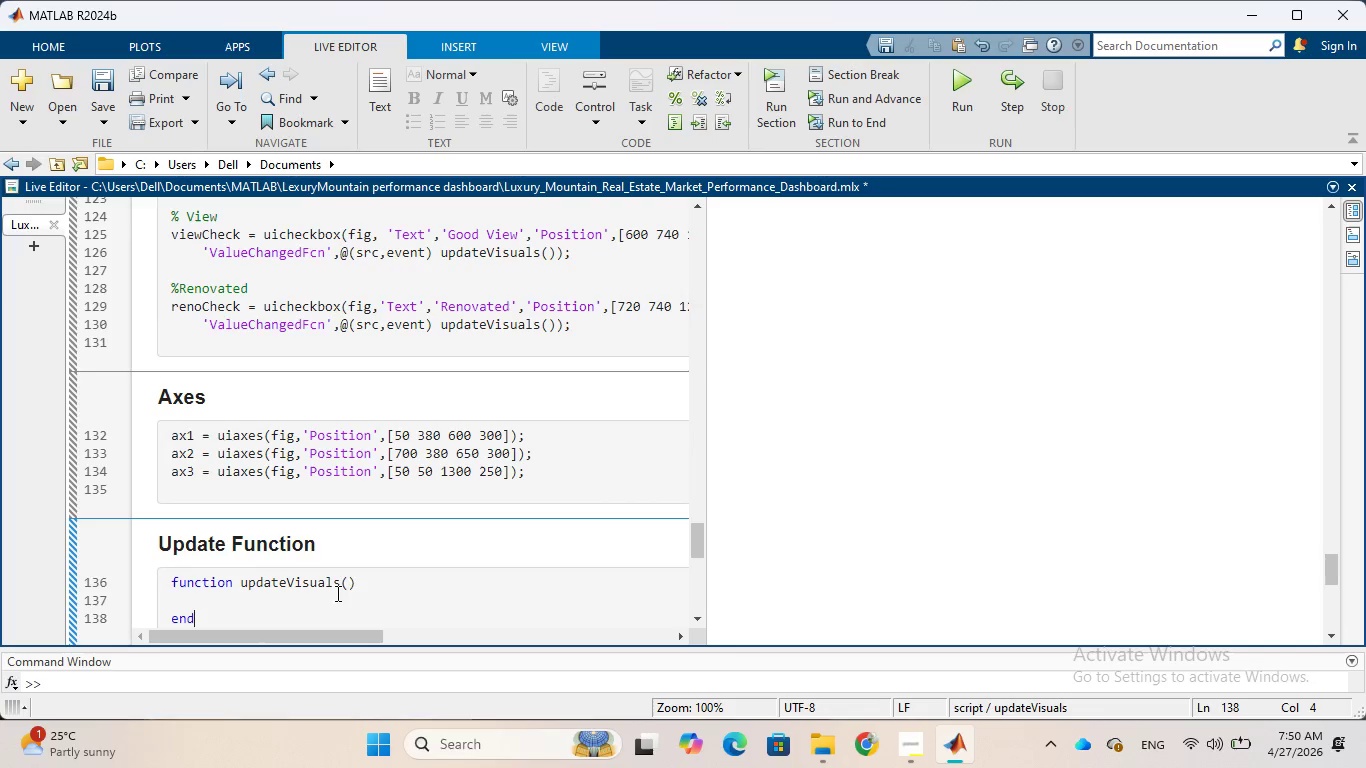 
left_click([381, 588])
 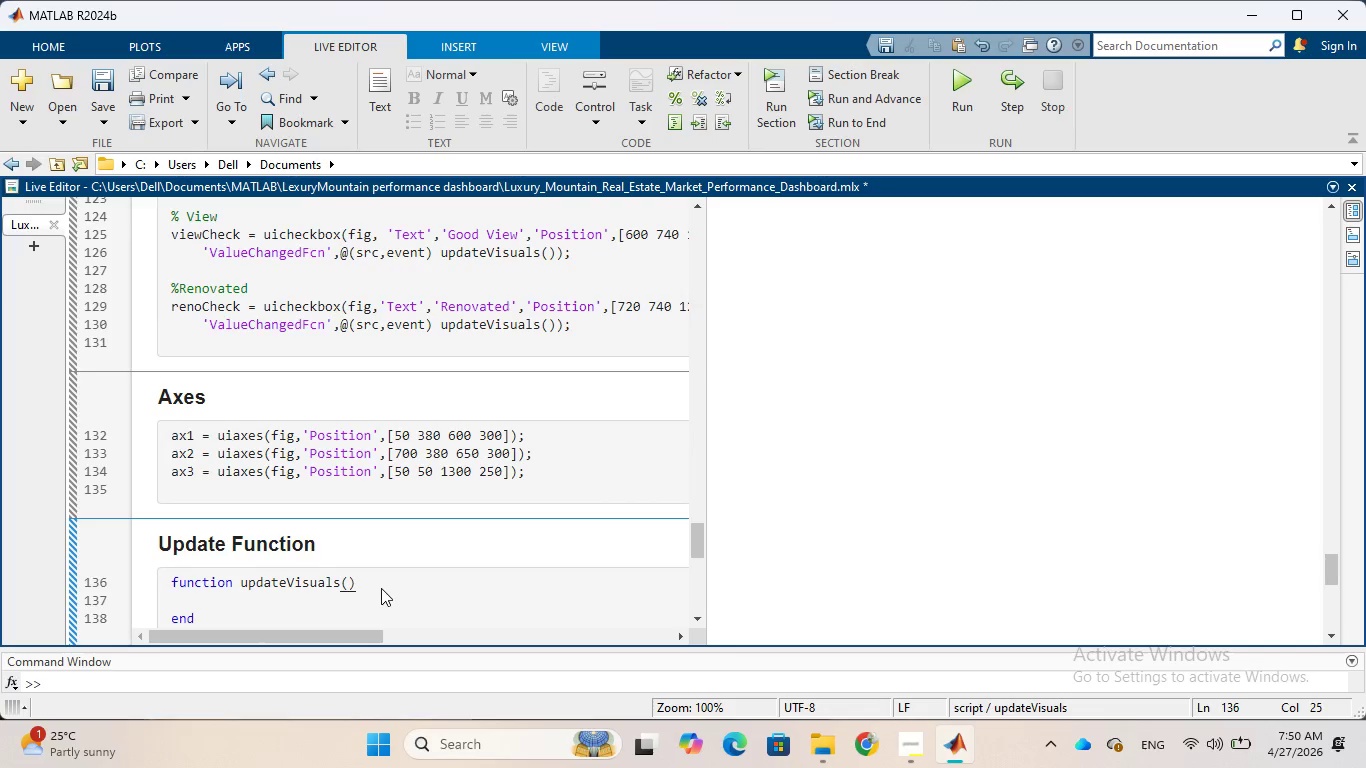 
key(Enter)
 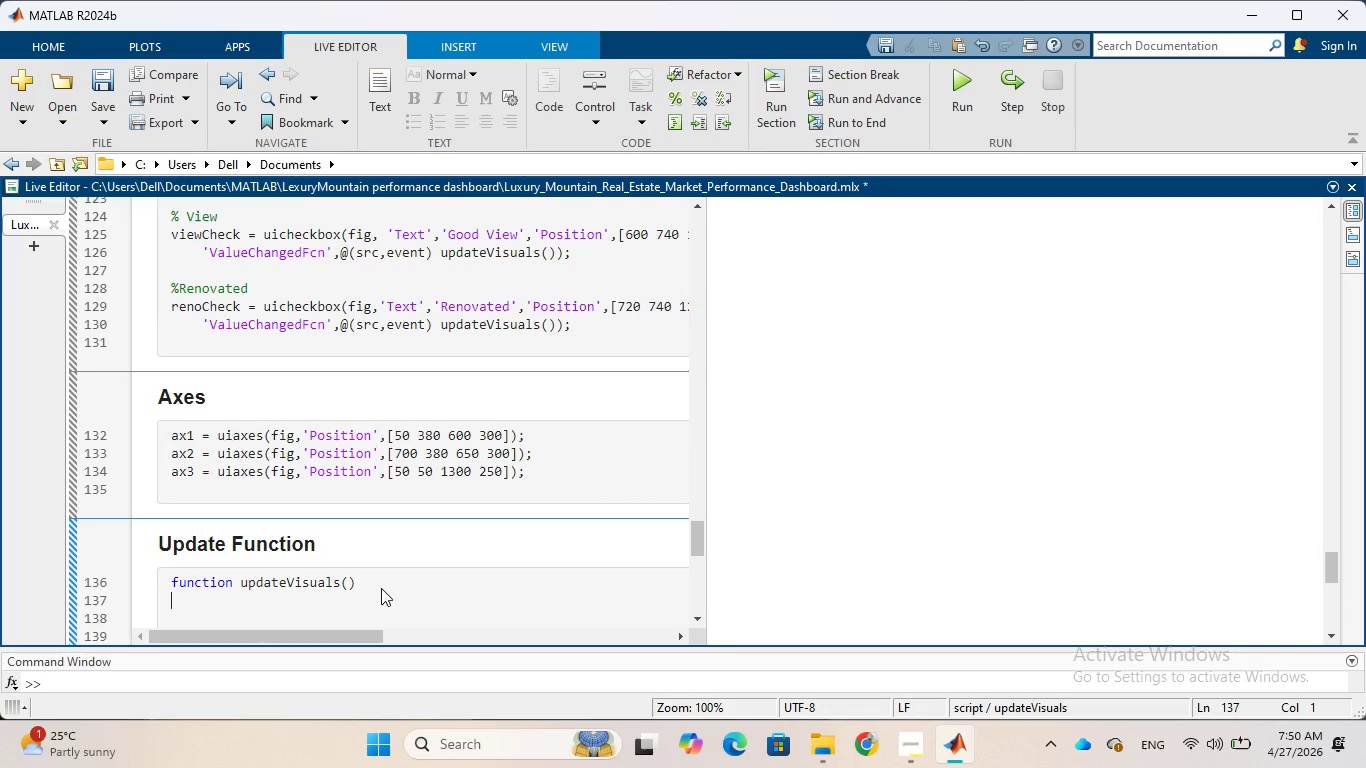 
key(Space)
 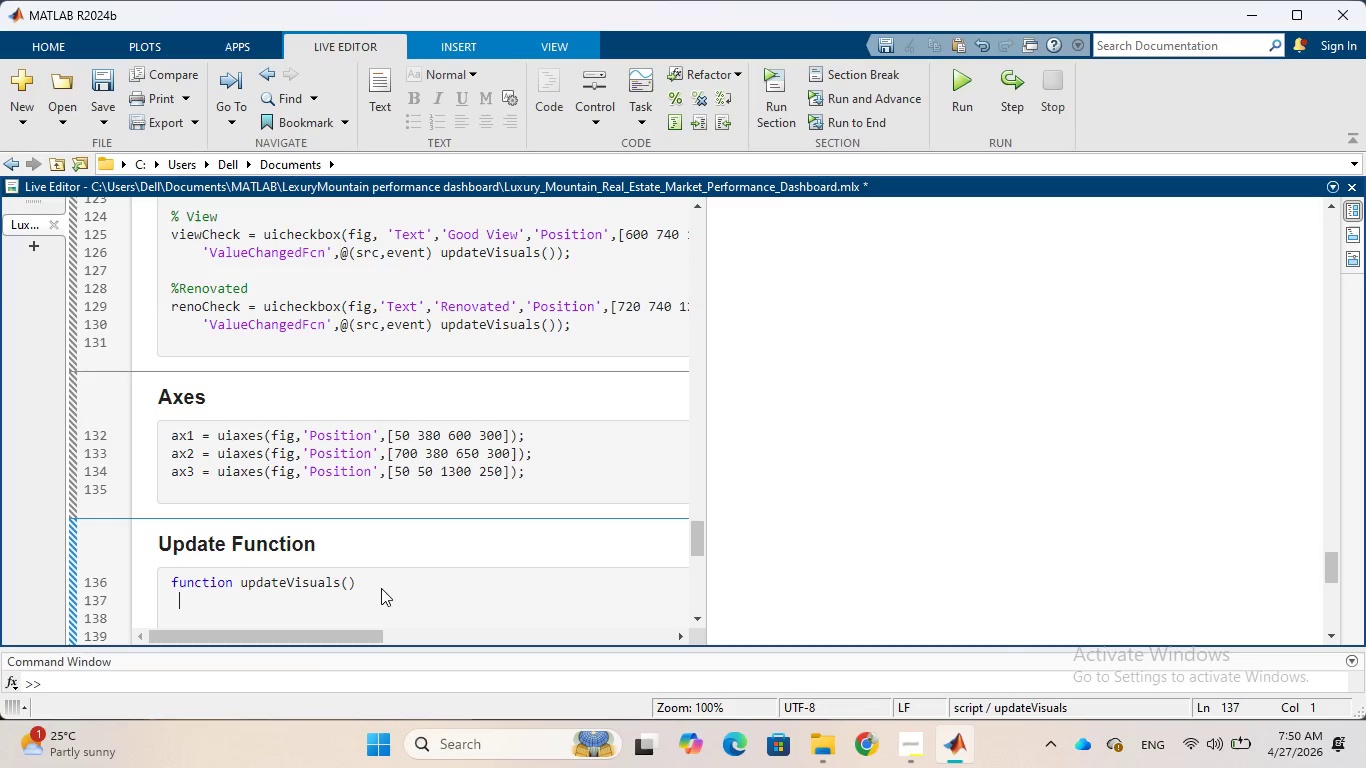 
key(Space)
 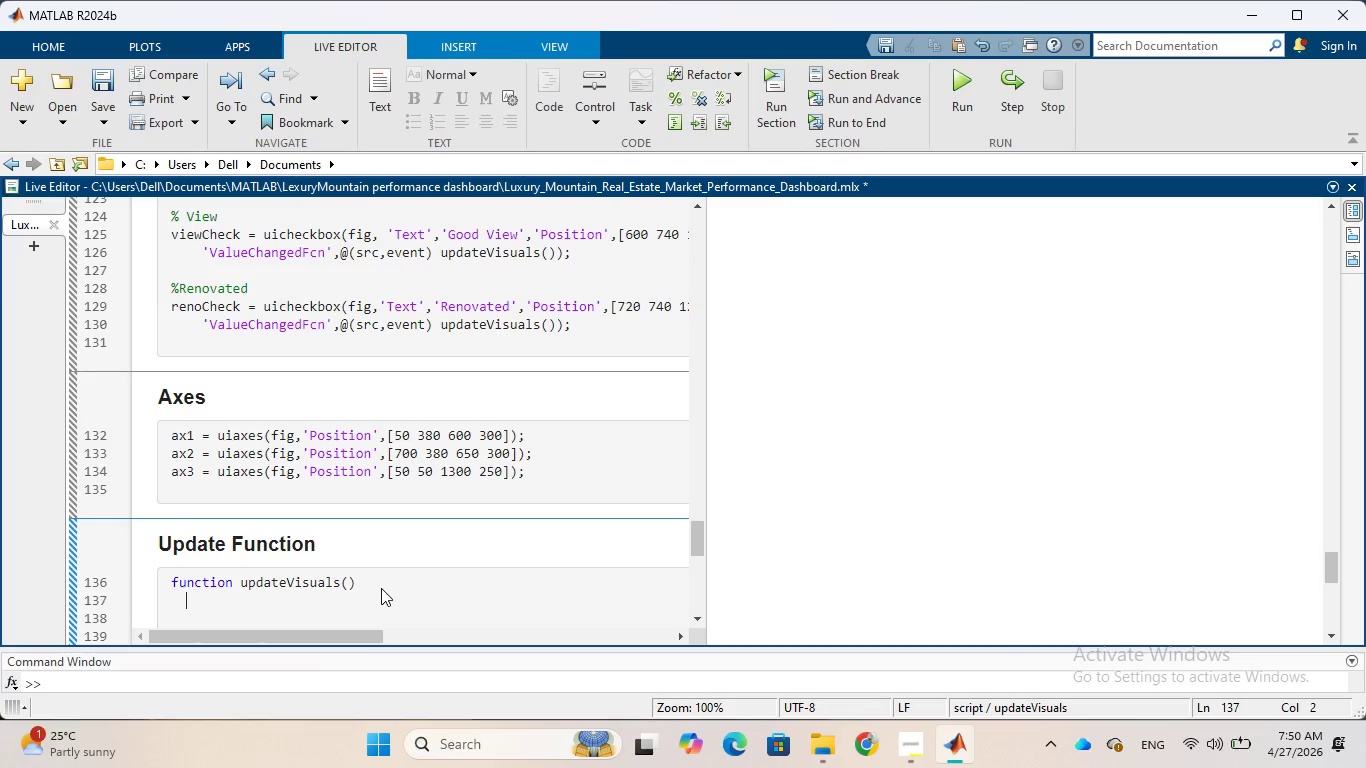 
key(Space)
 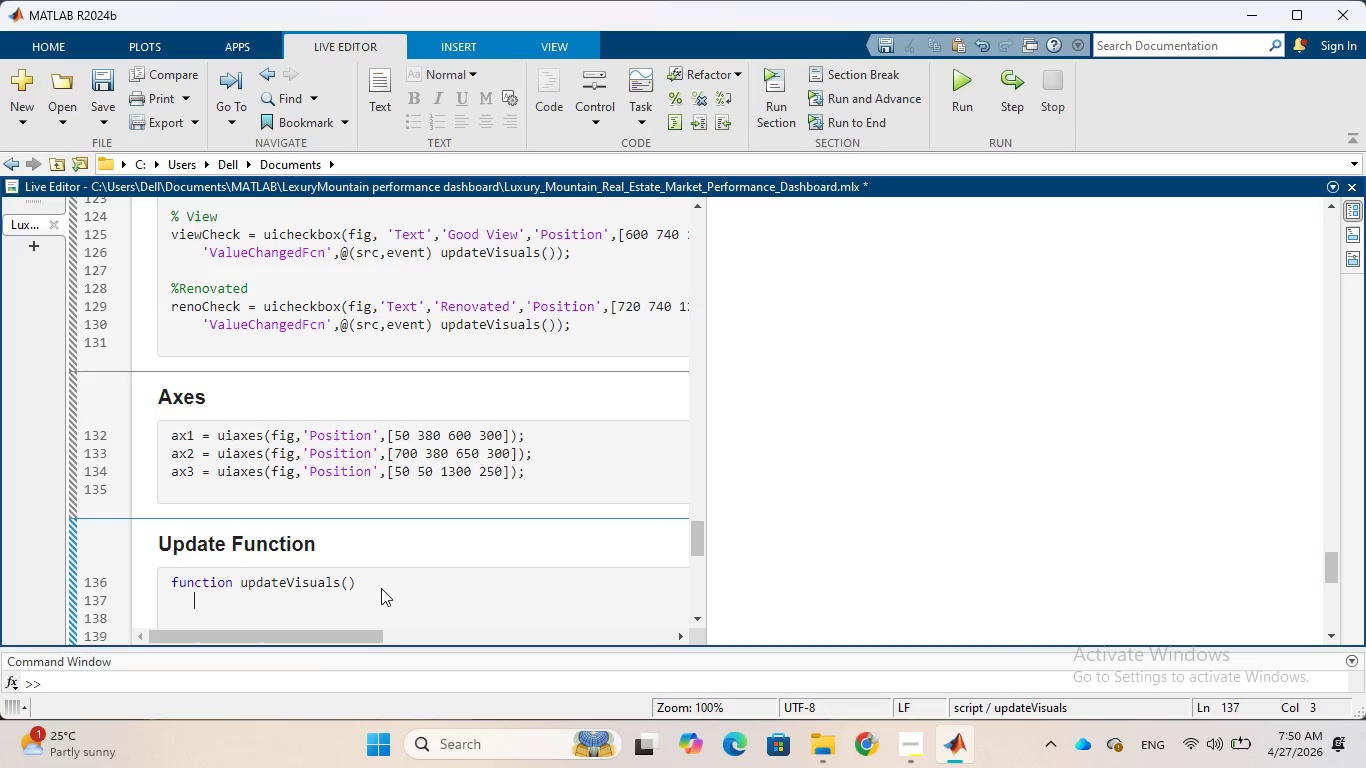 
key(Space)
 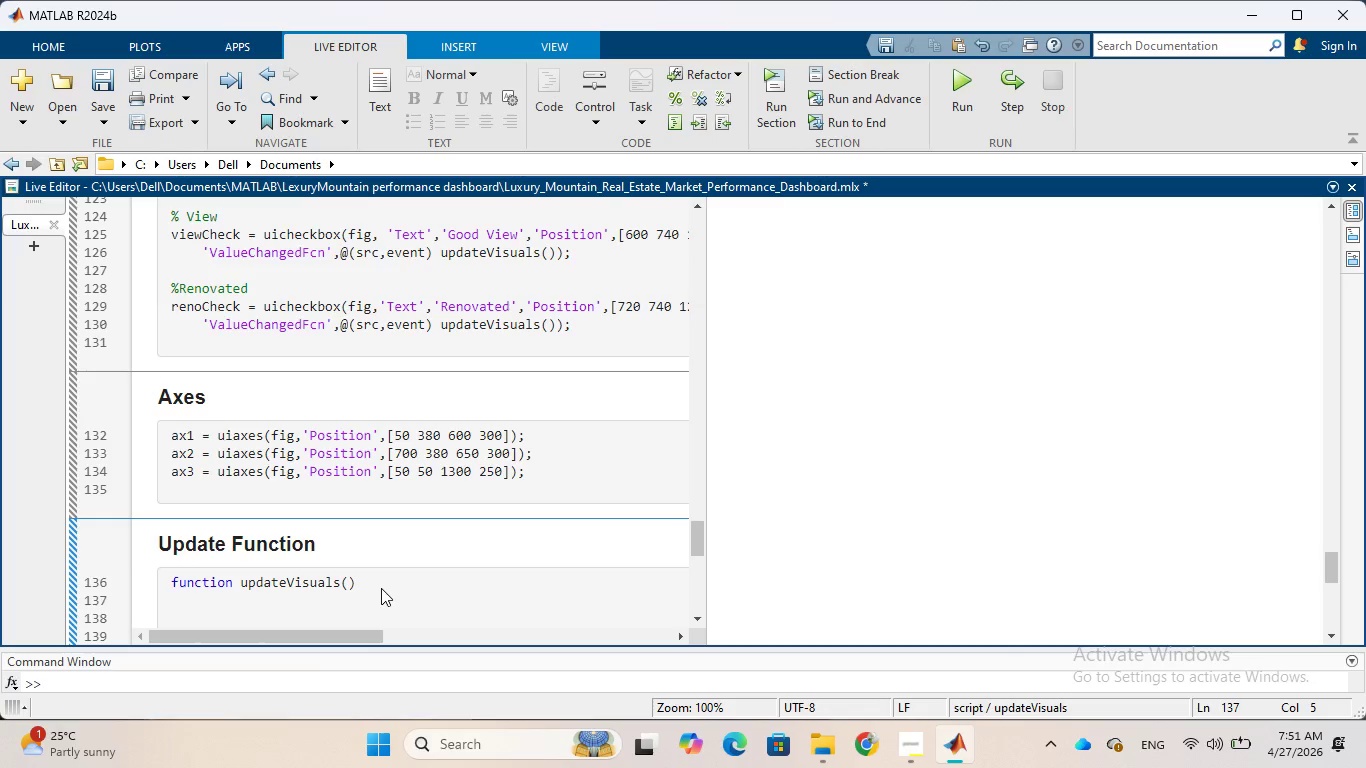 
type(data = evalin('base)
 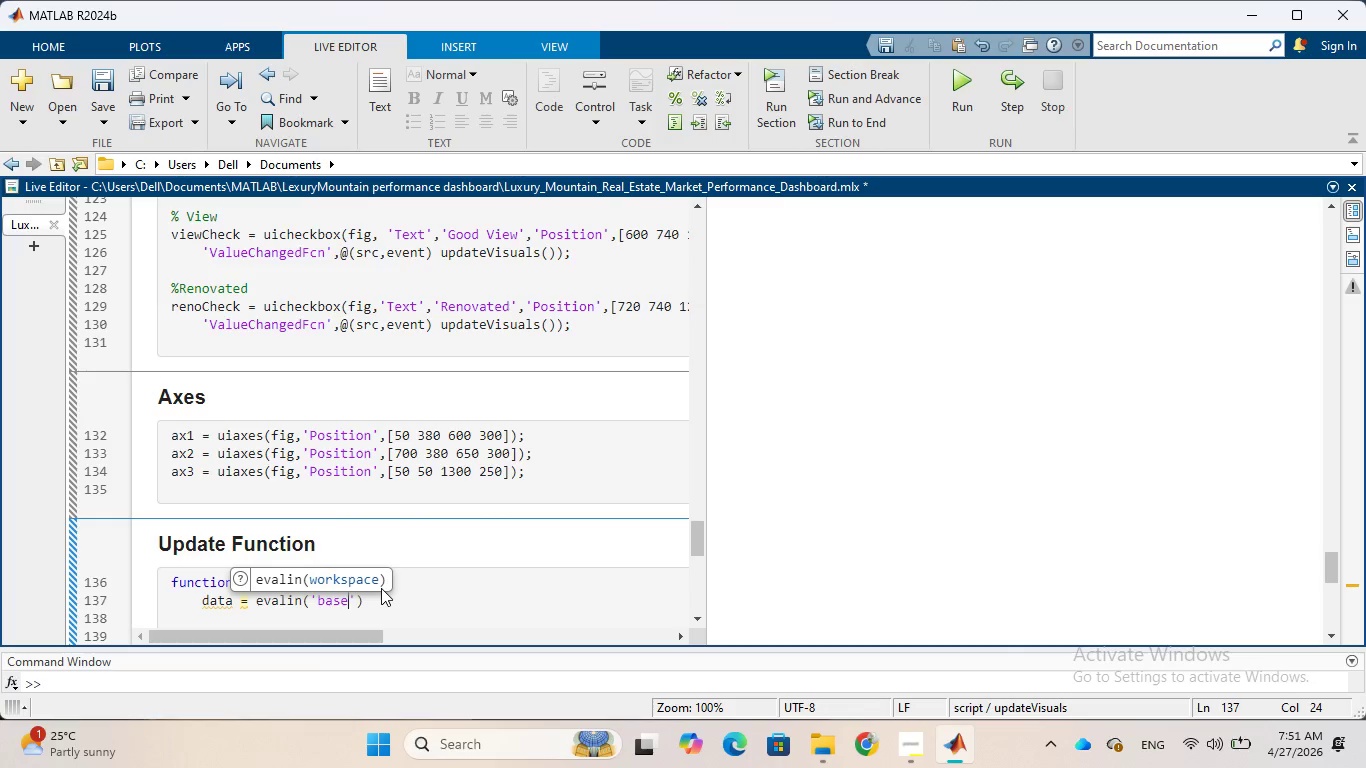 